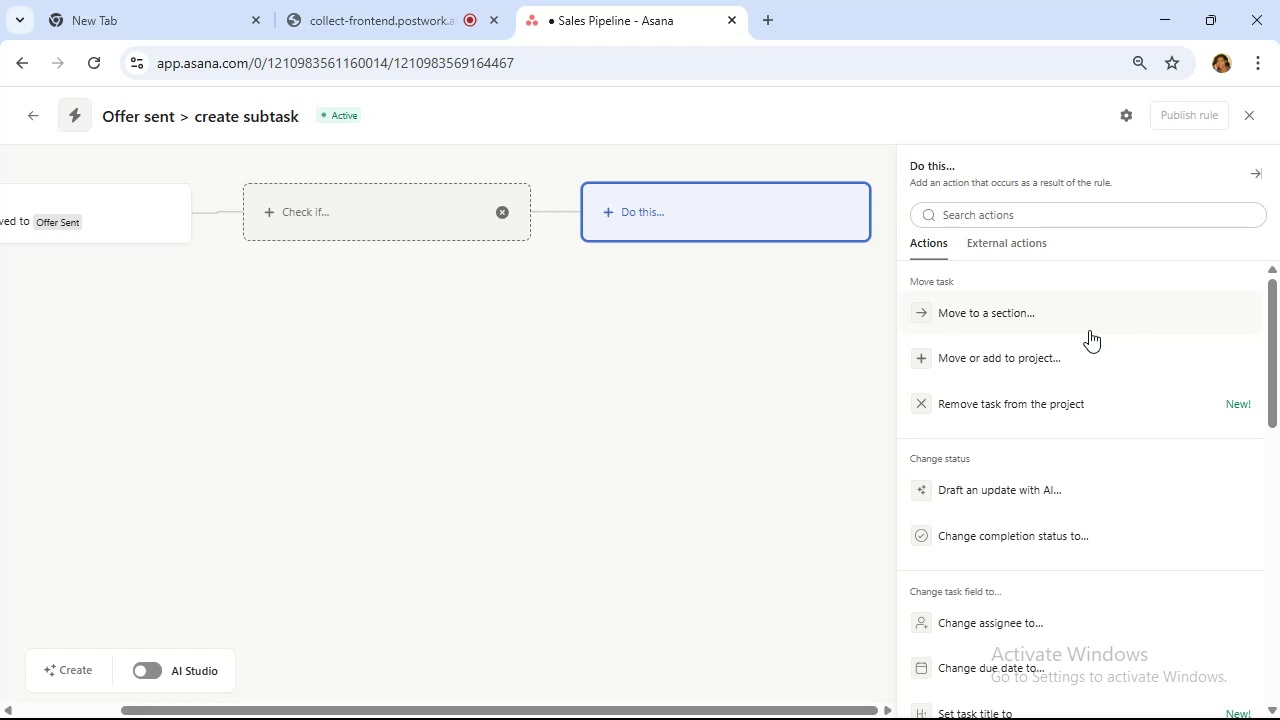 
scroll: coordinate [1090, 320], scroll_direction: down, amount: 7.0
 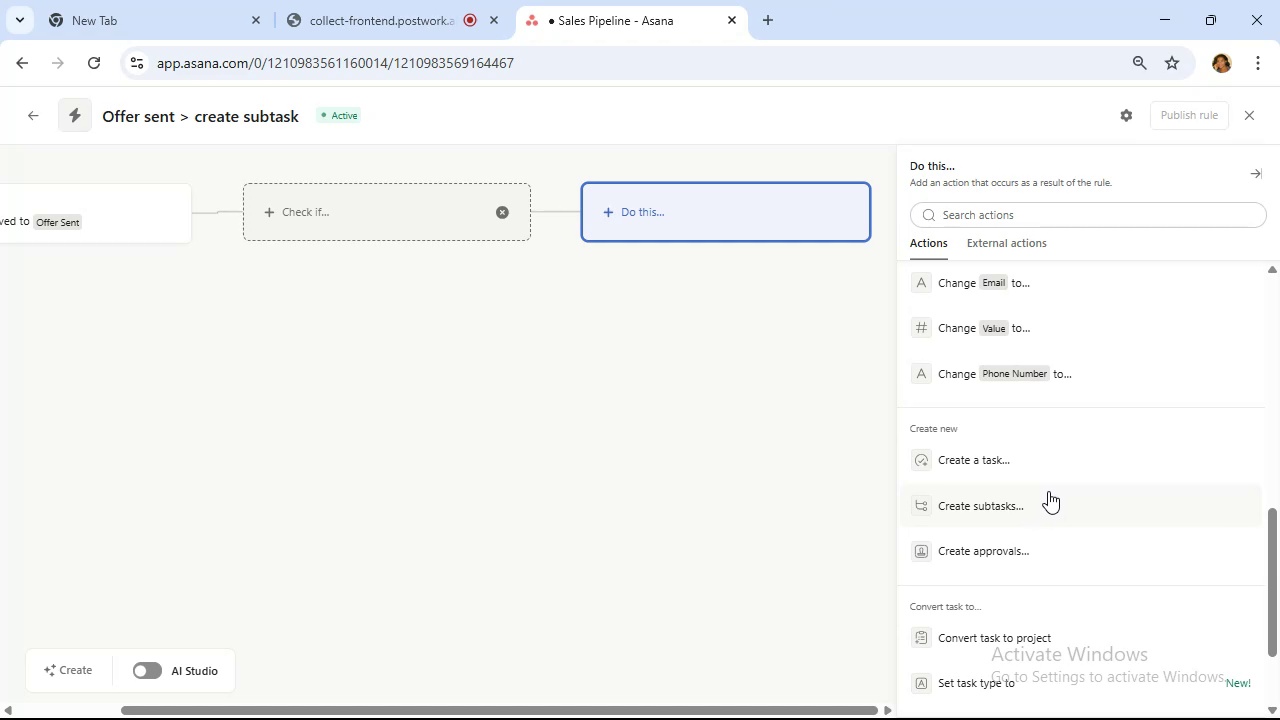 
wait(13.07)
 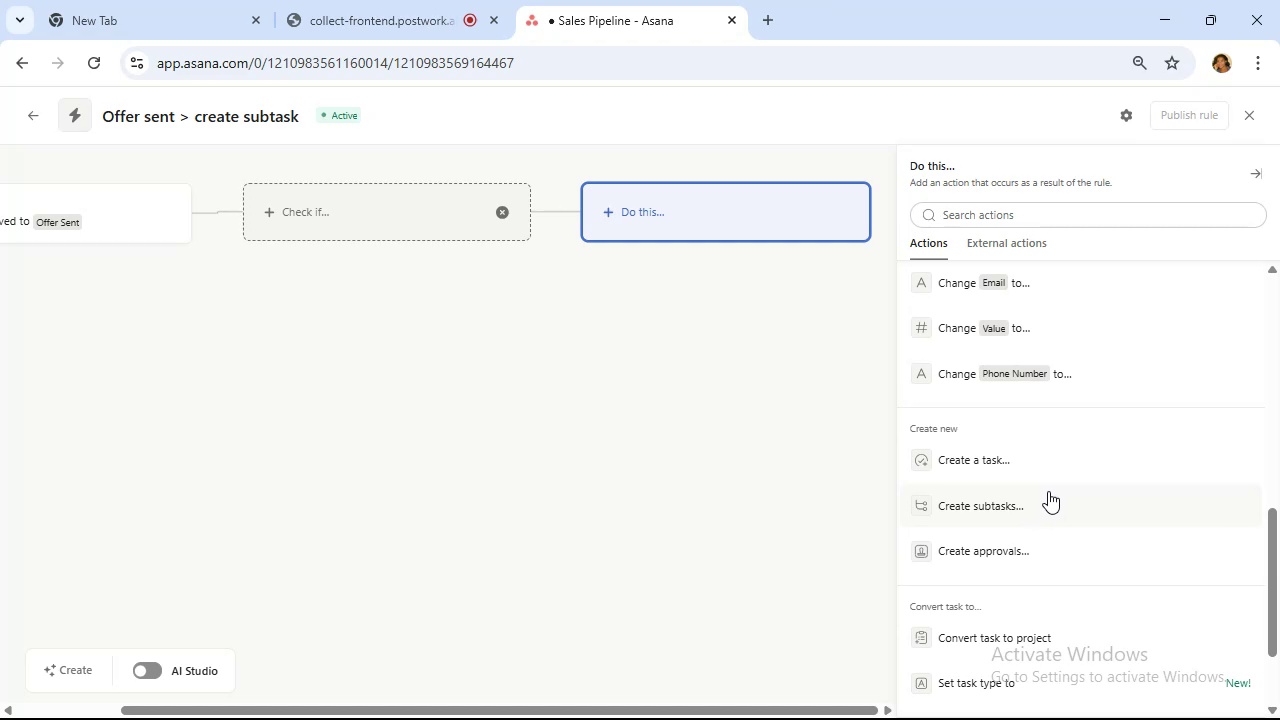 
left_click([1048, 506])
 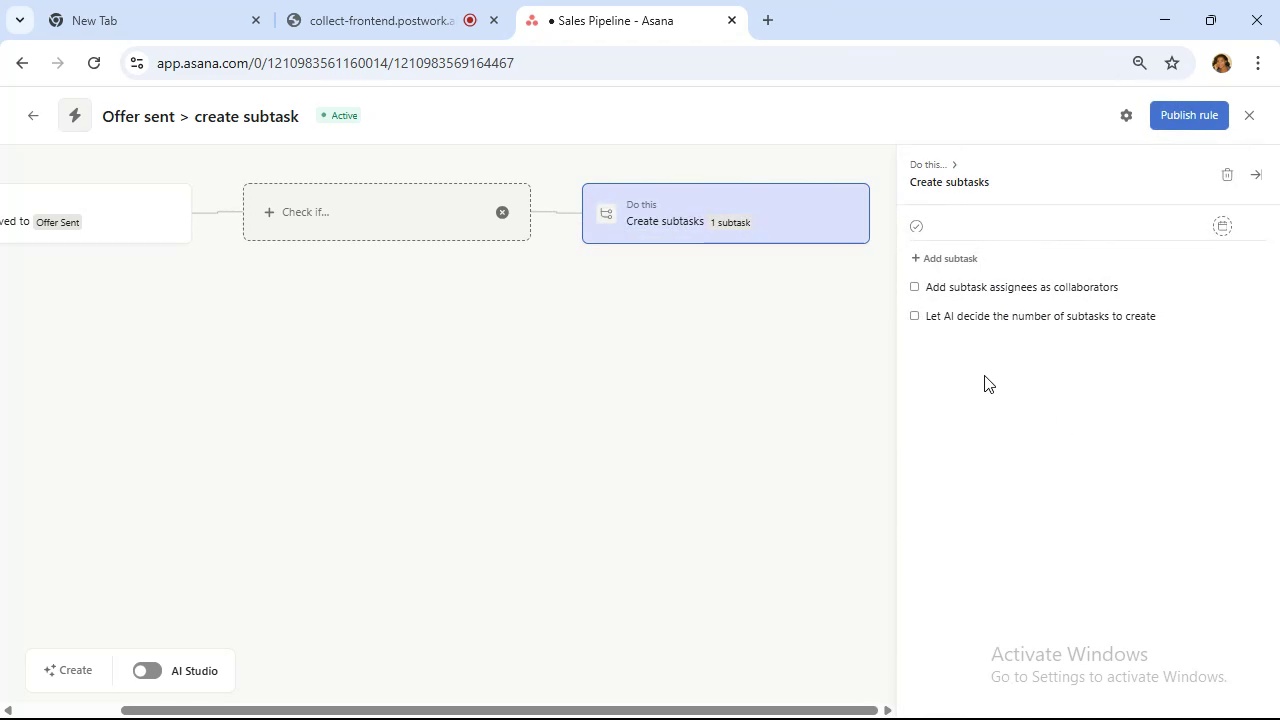 
wait(14.3)
 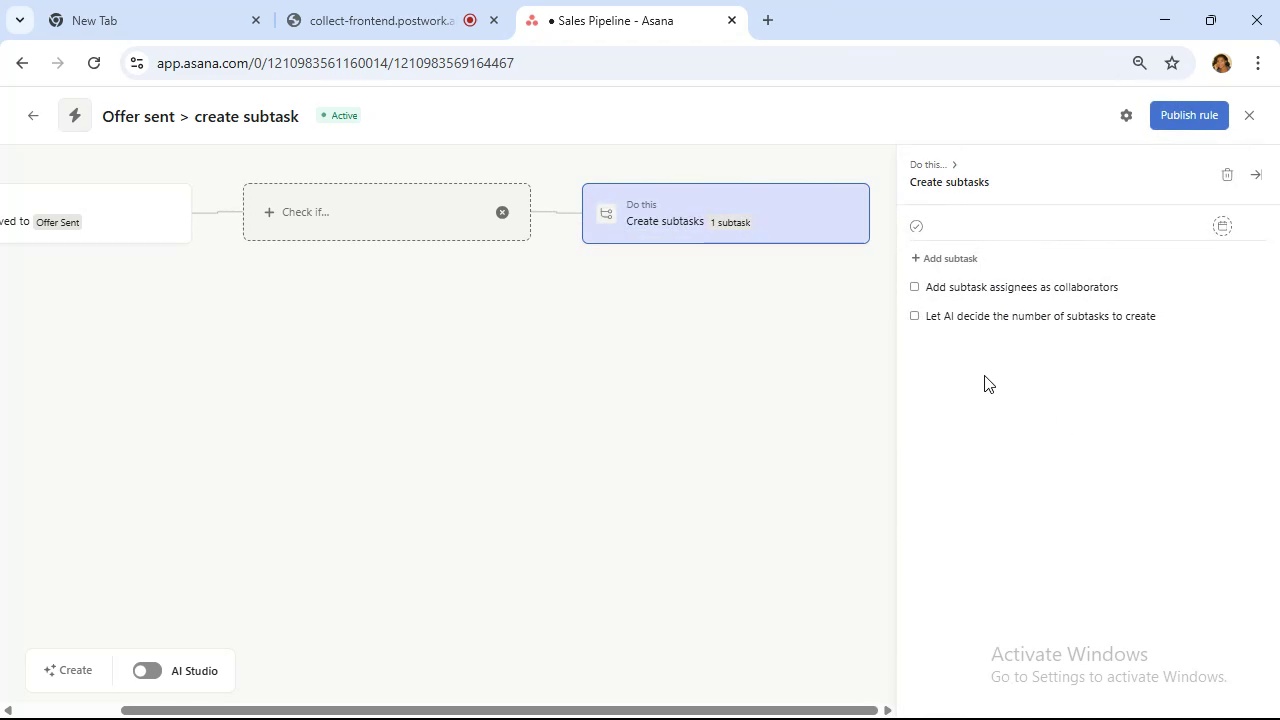 
left_click([1195, 229])
 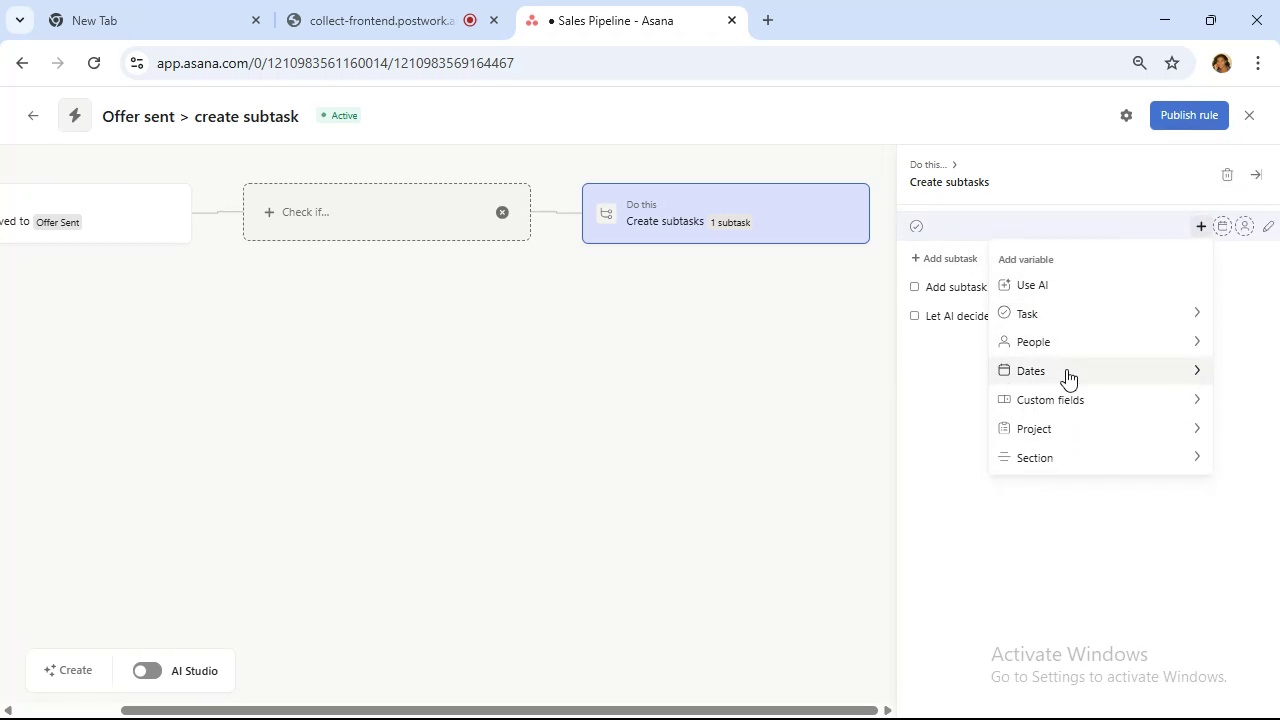 
left_click([1061, 318])
 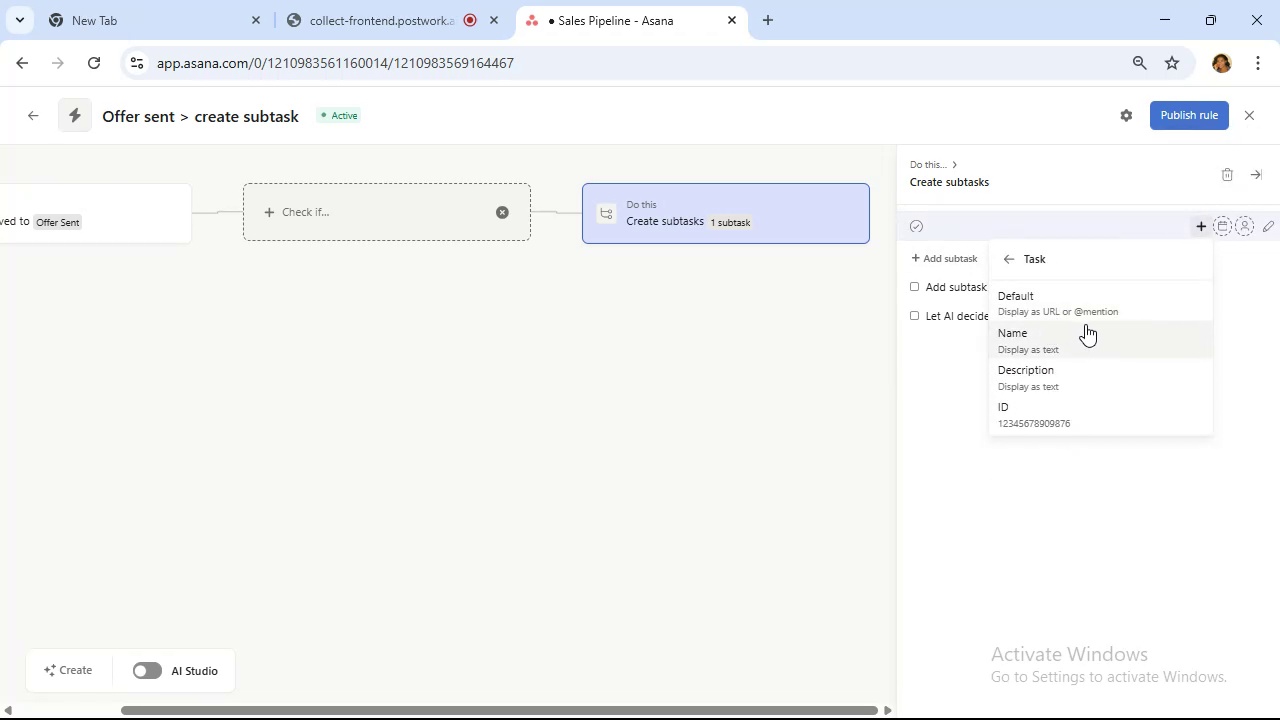 
left_click([1096, 343])
 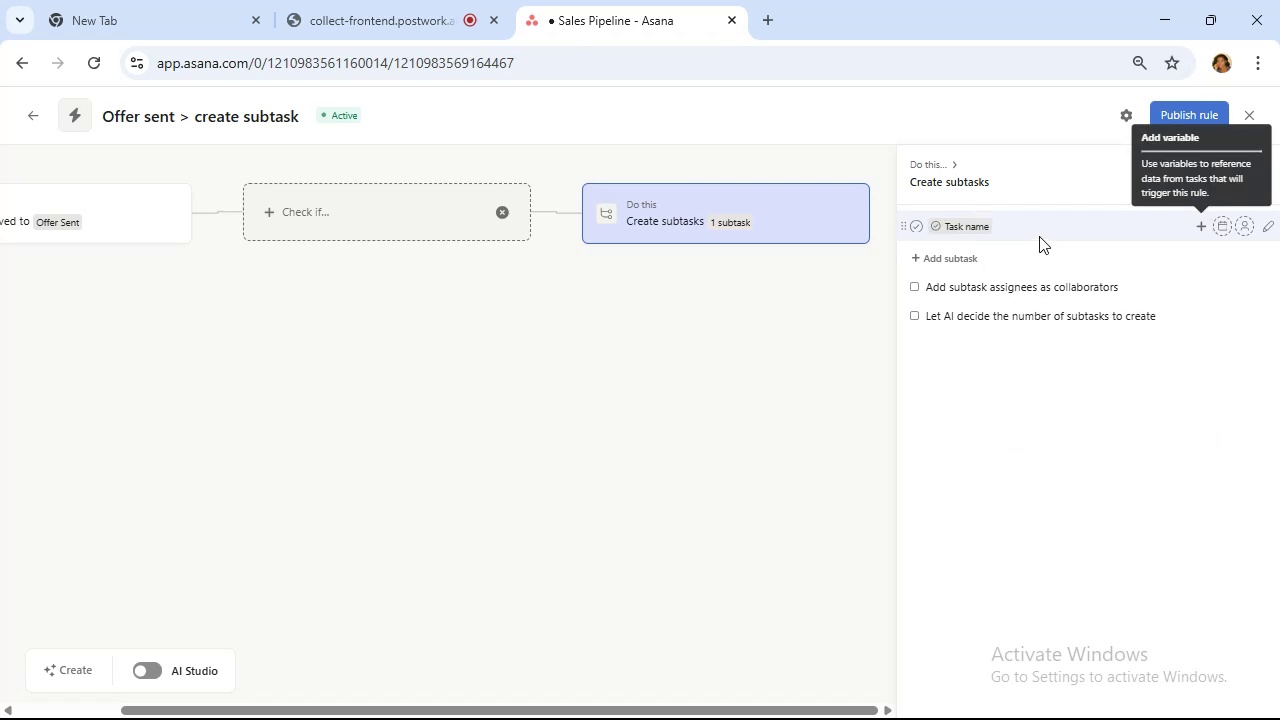 
left_click([1039, 229])
 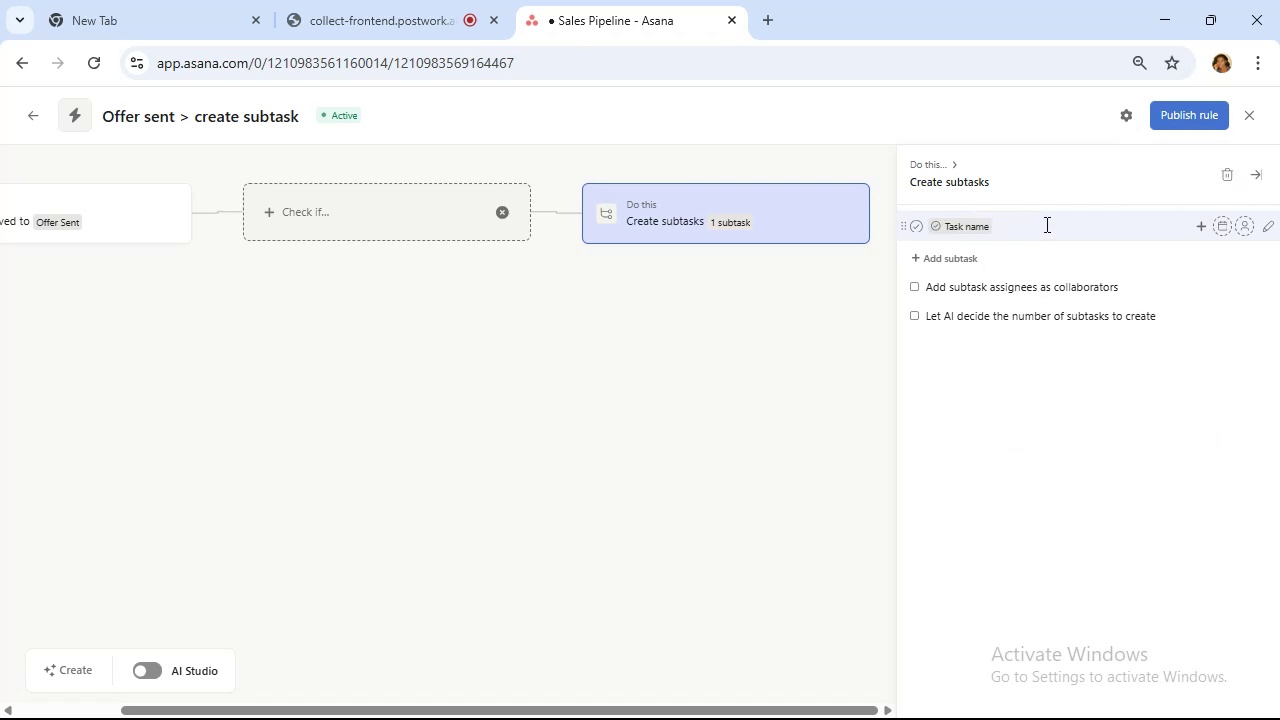 
key(Space)
 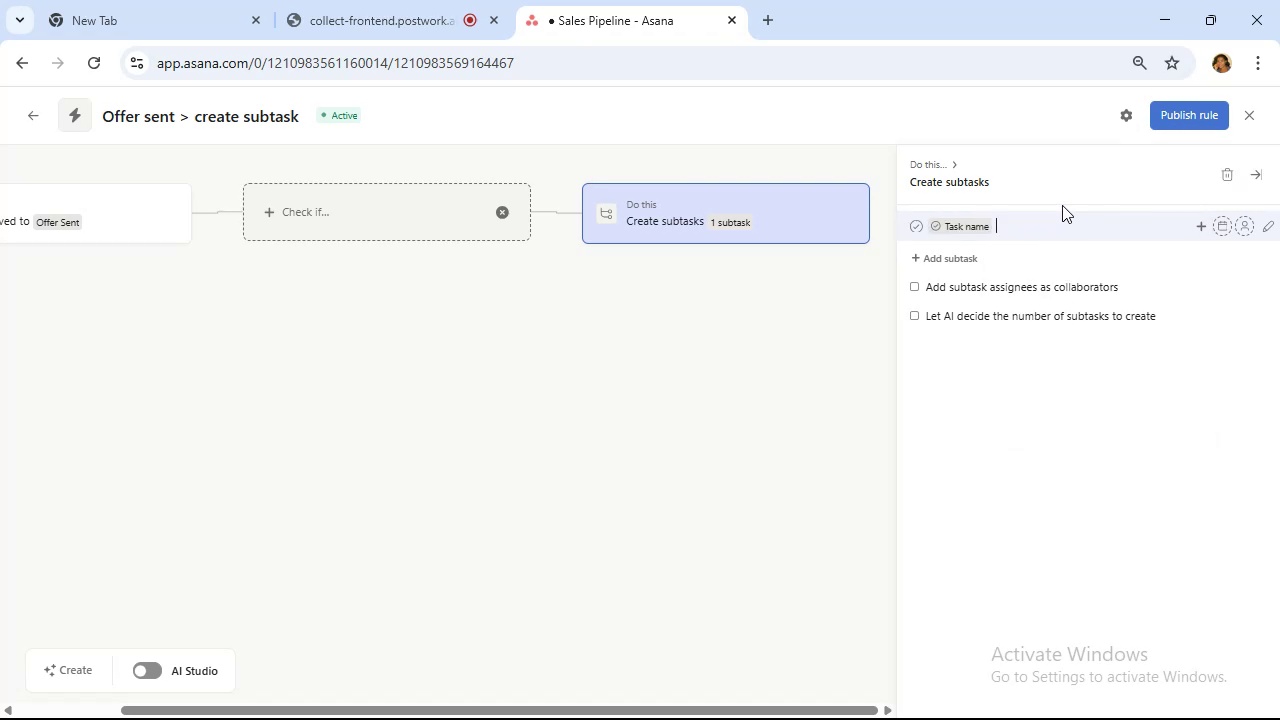 
wait(10.79)
 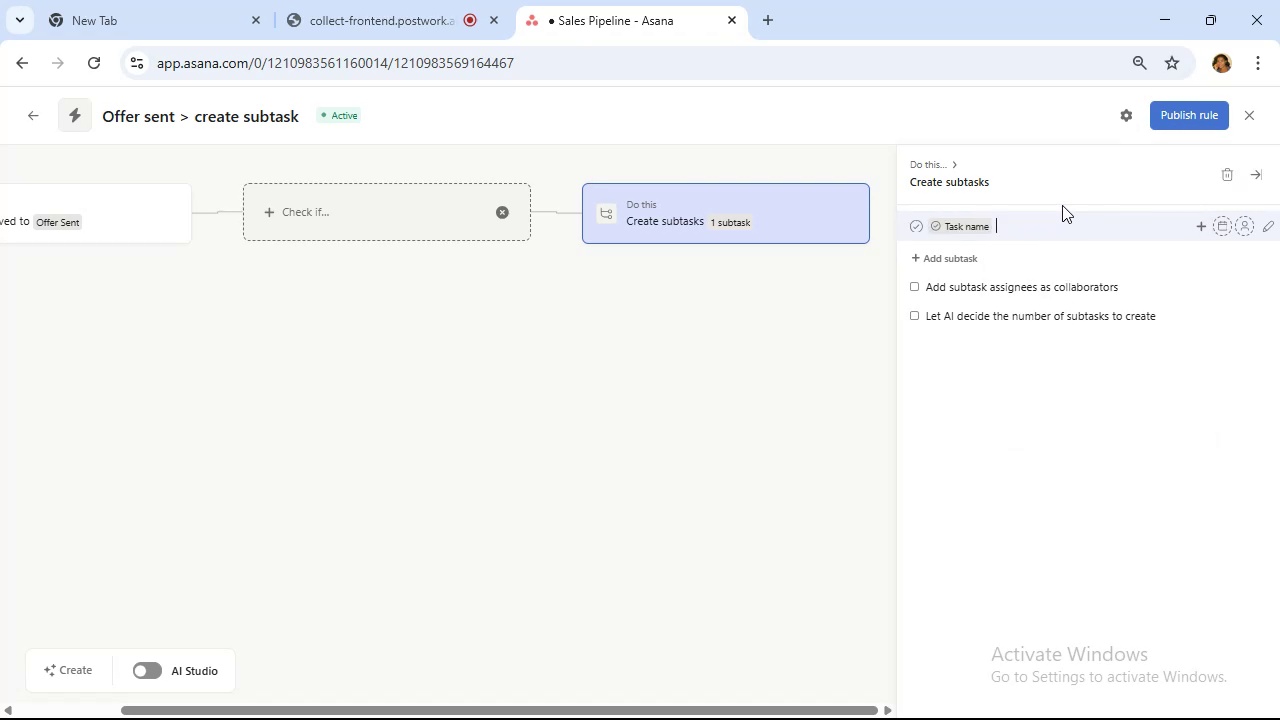 
type(Follow up)
 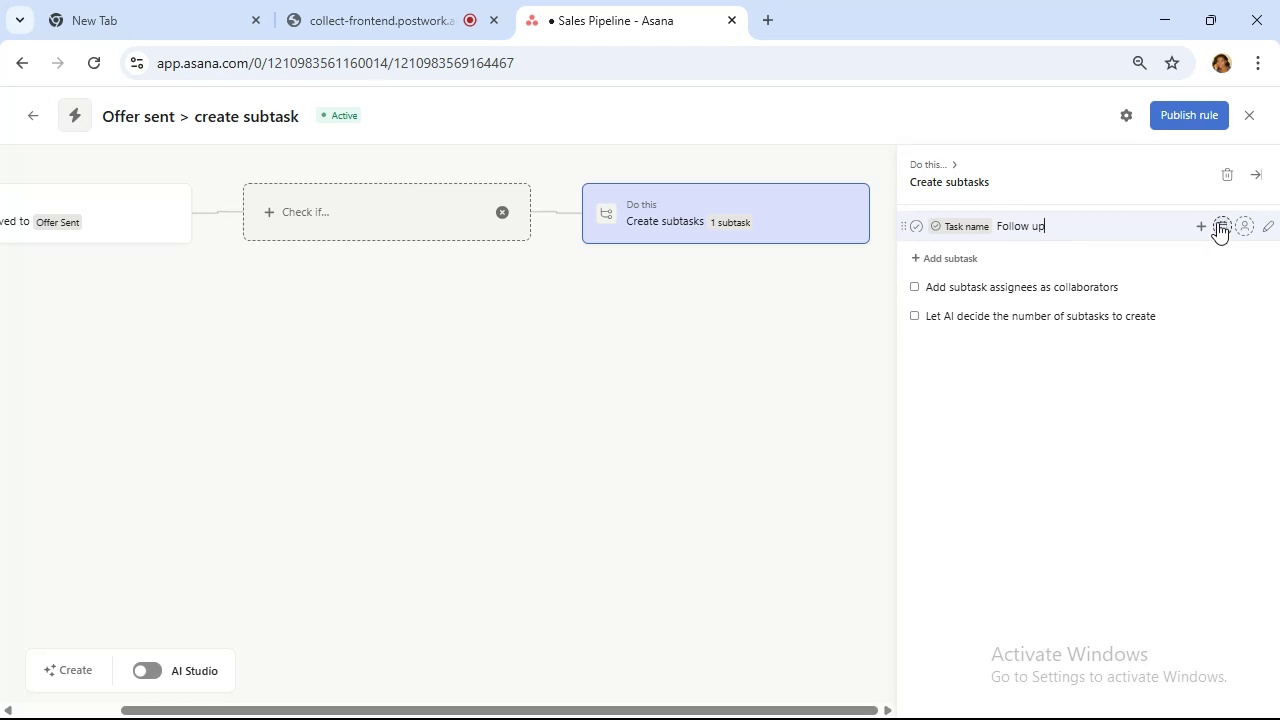 
left_click([1218, 222])
 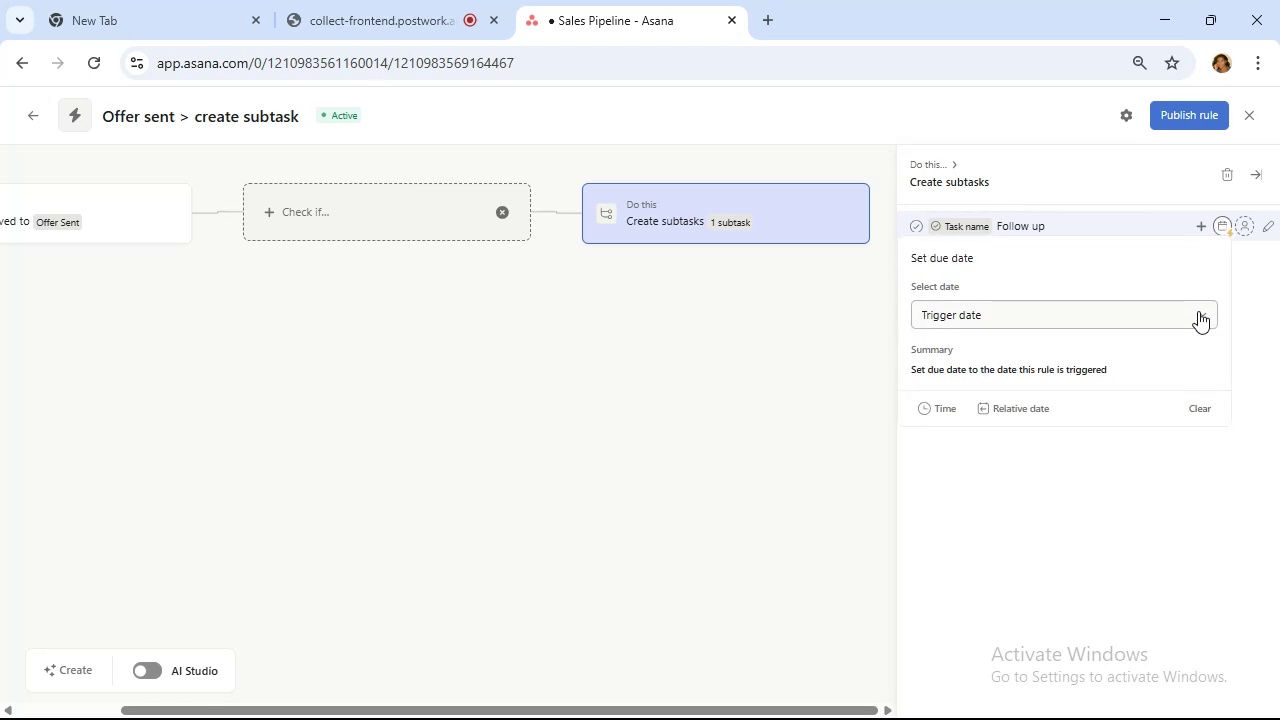 
left_click([1193, 313])
 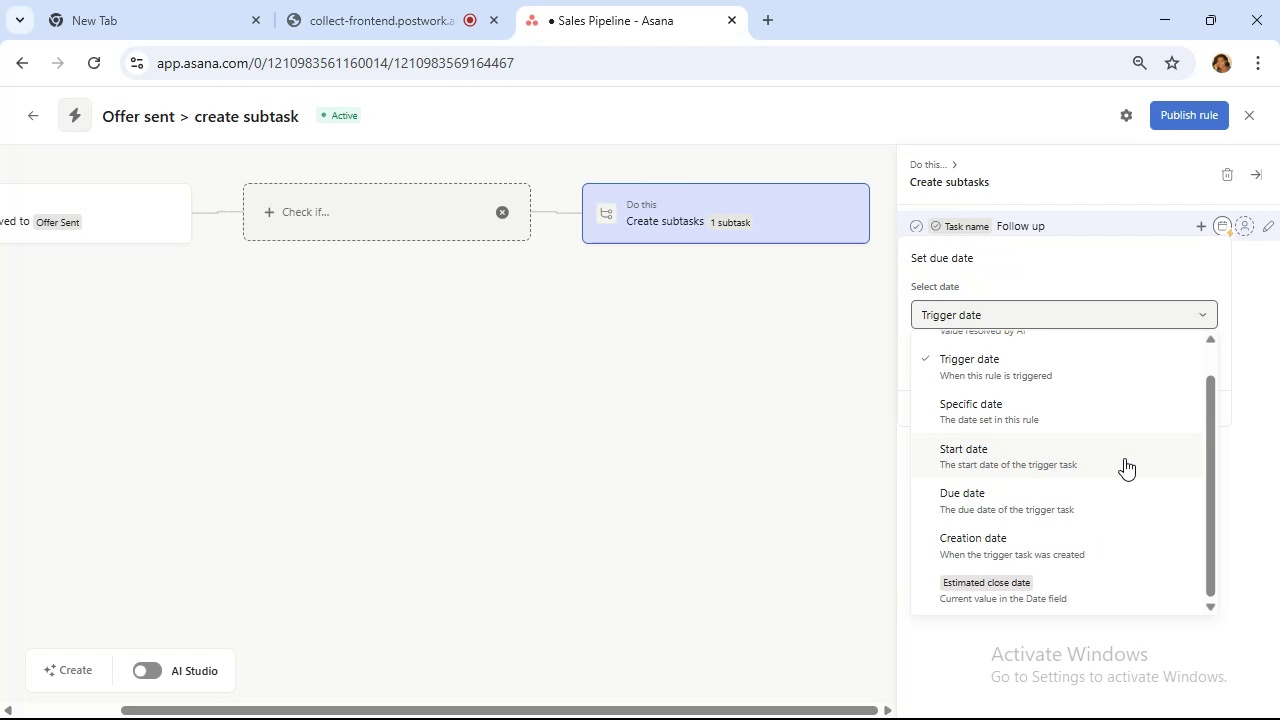 
wait(7.53)
 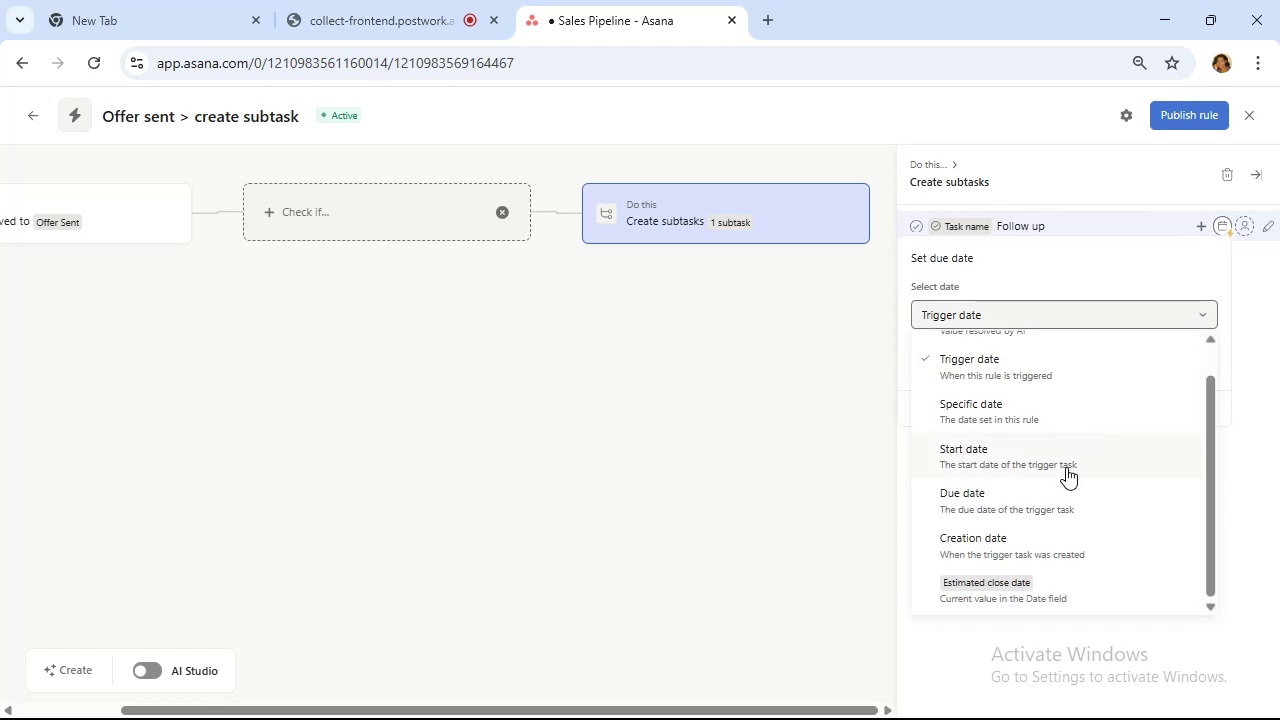 
scroll: coordinate [1124, 448], scroll_direction: up, amount: 3.0
 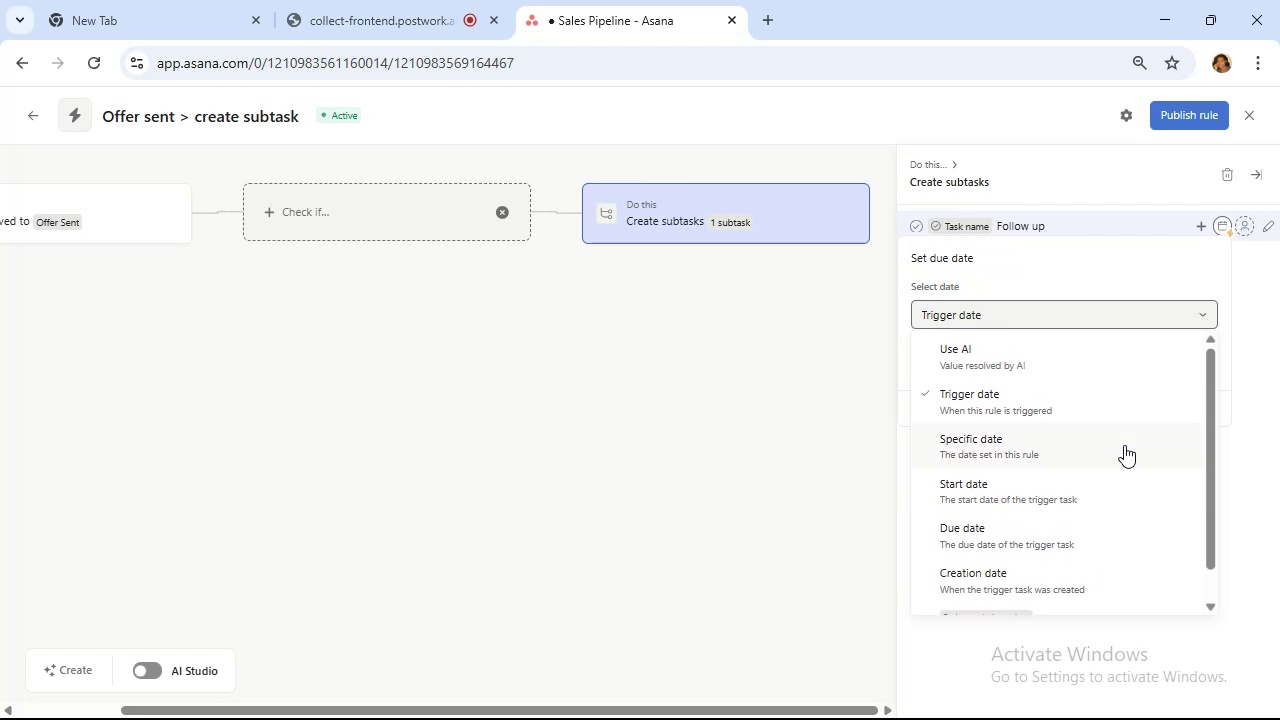 
scroll: coordinate [1124, 443], scroll_direction: down, amount: 6.0
 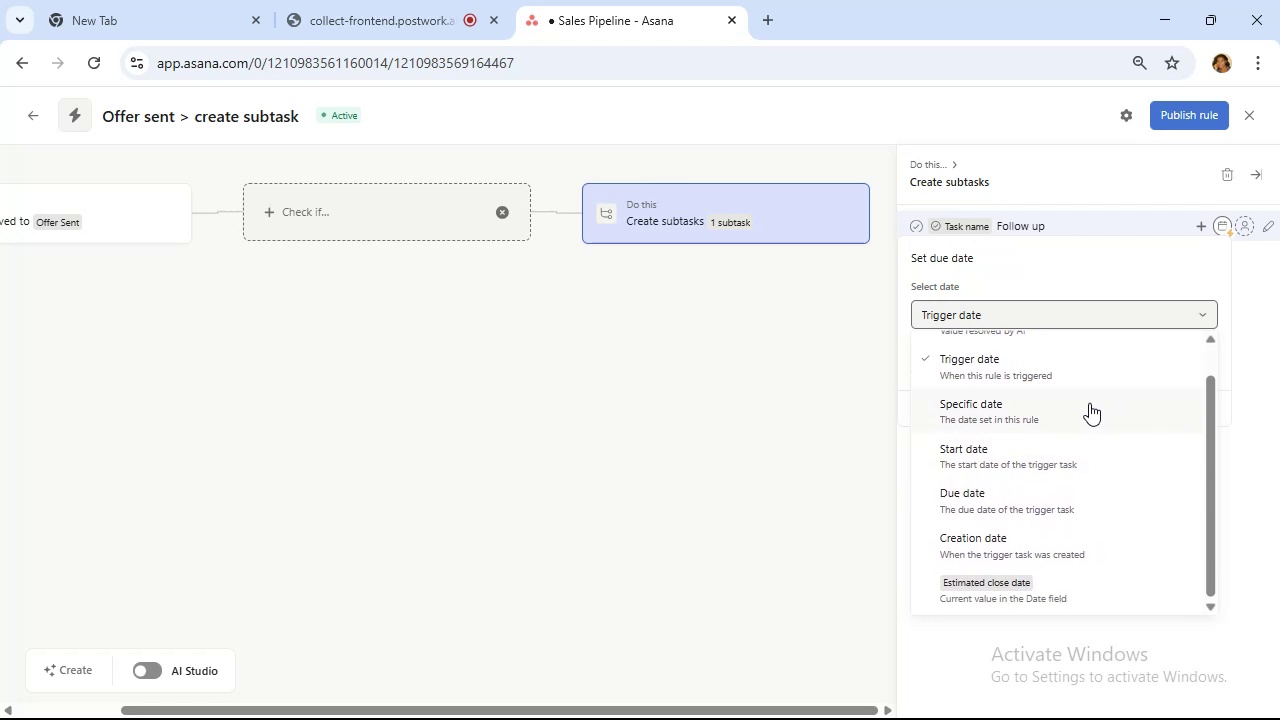 
left_click([1099, 453])
 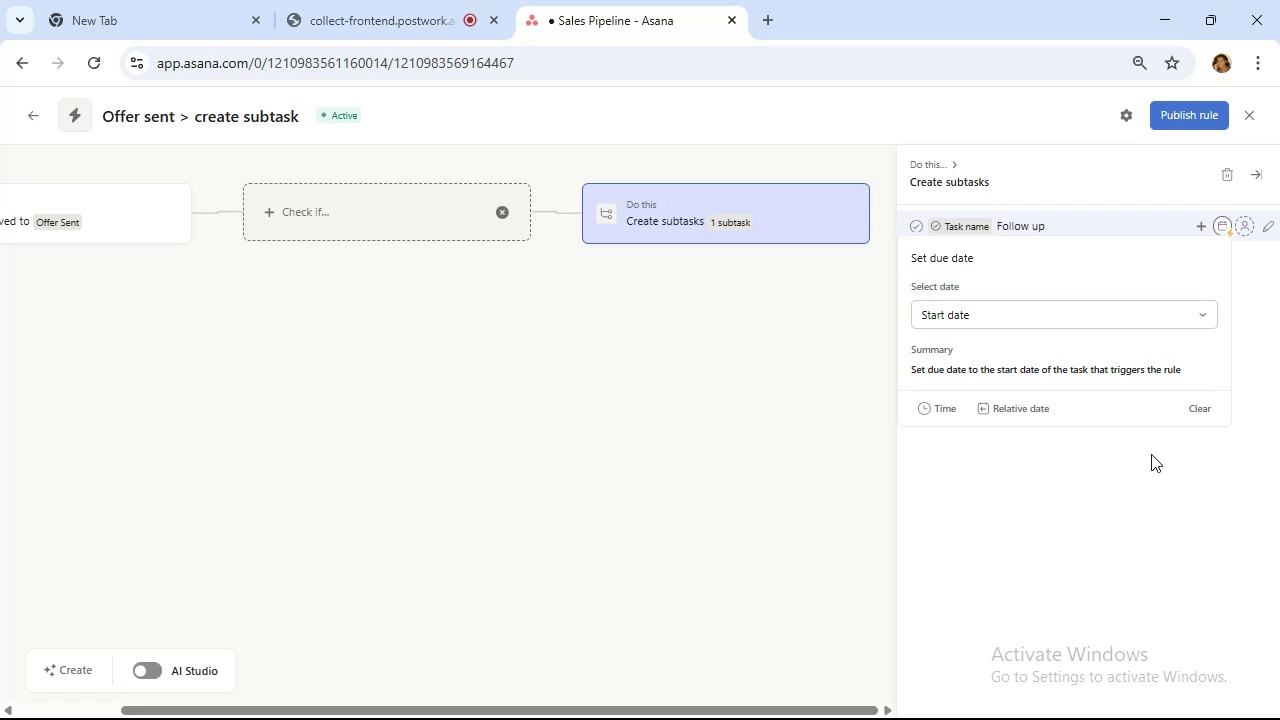 
left_click([1033, 409])
 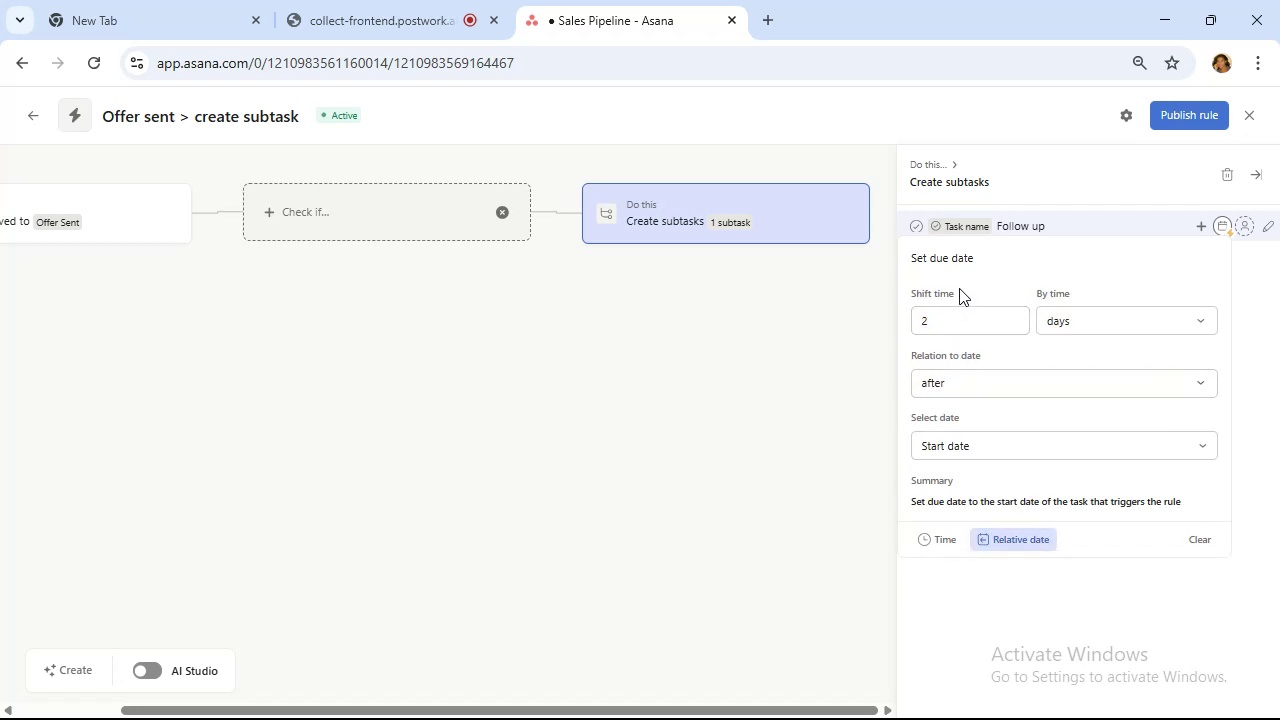 
wait(5.43)
 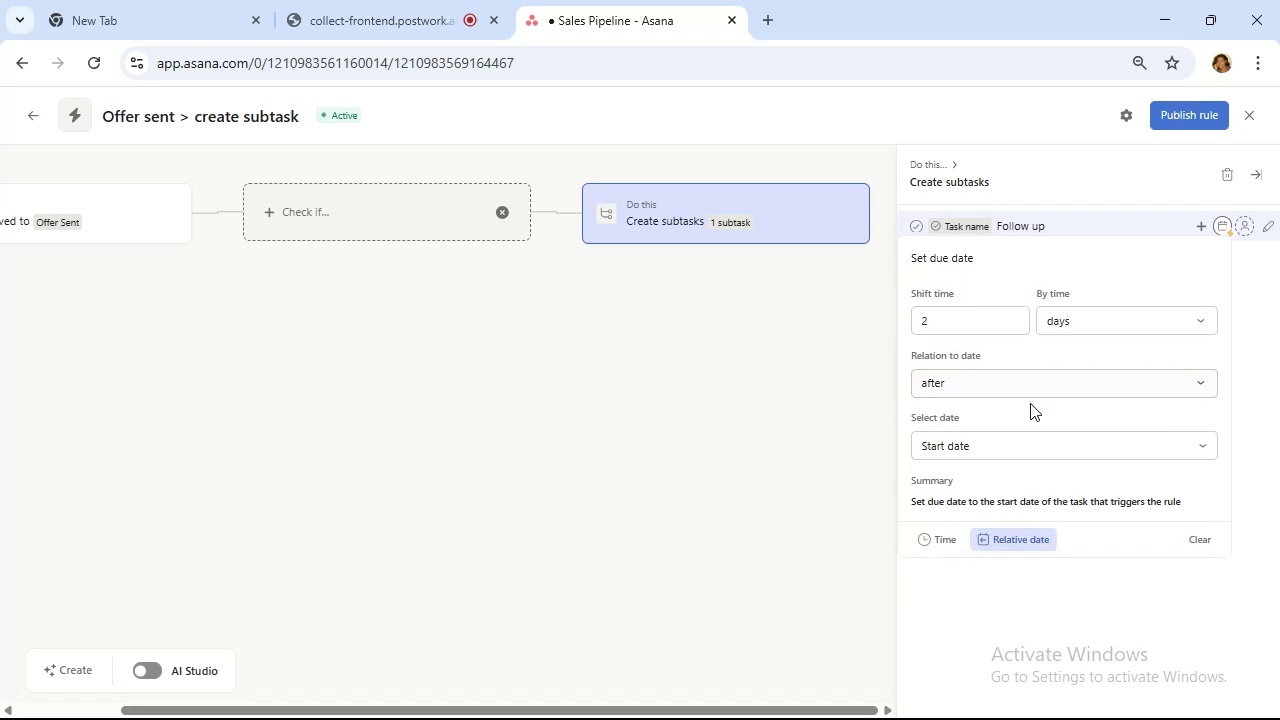 
left_click([975, 322])
 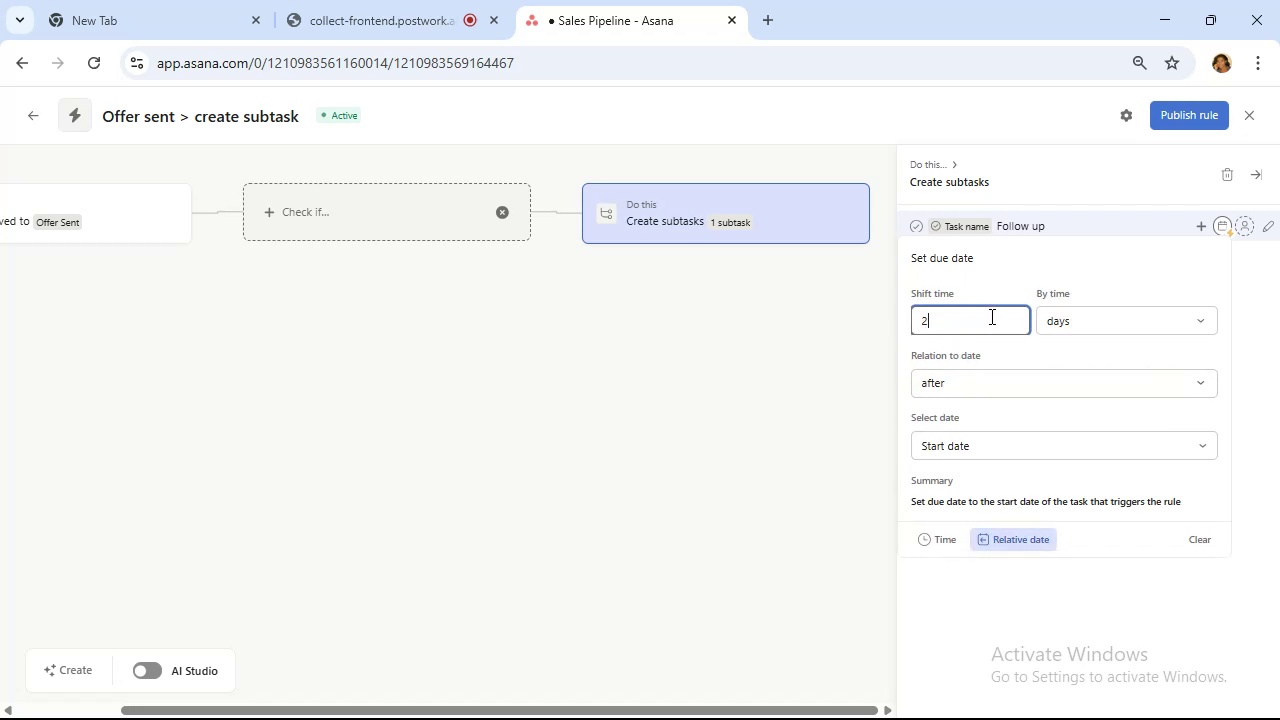 
key(Backspace)
 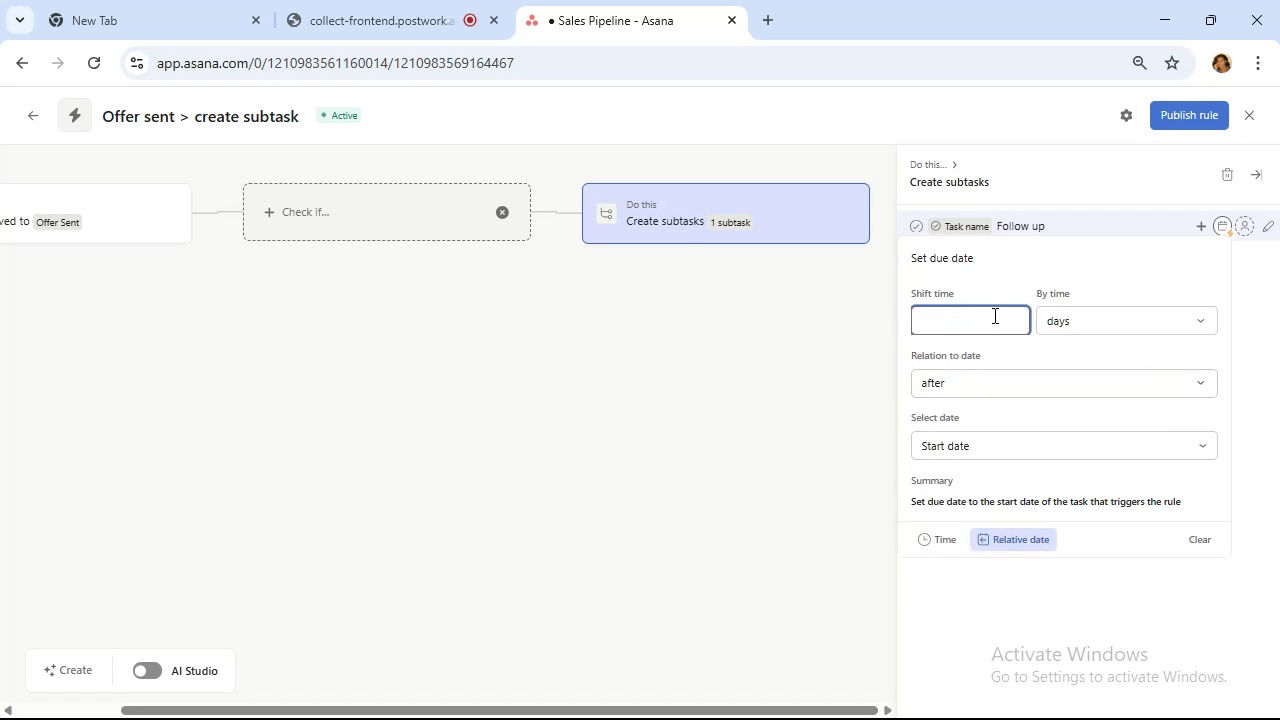 
key(3)
 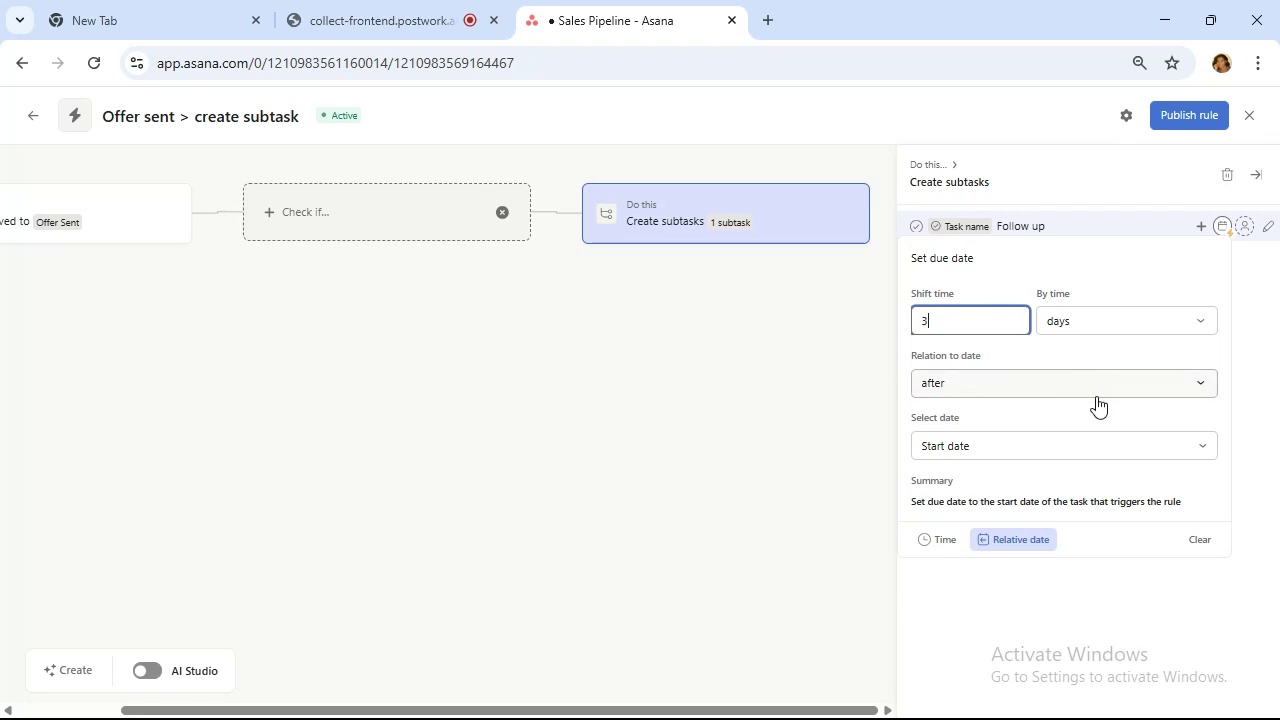 
wait(5.92)
 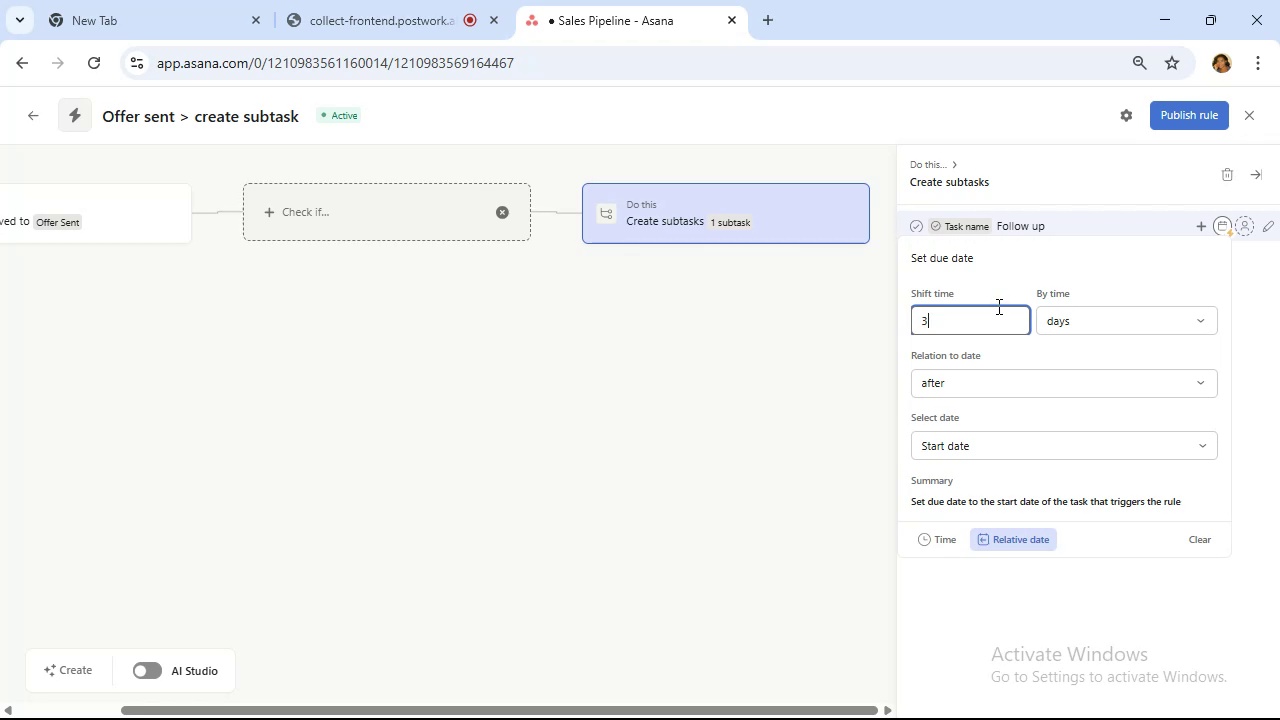 
left_click([1129, 457])
 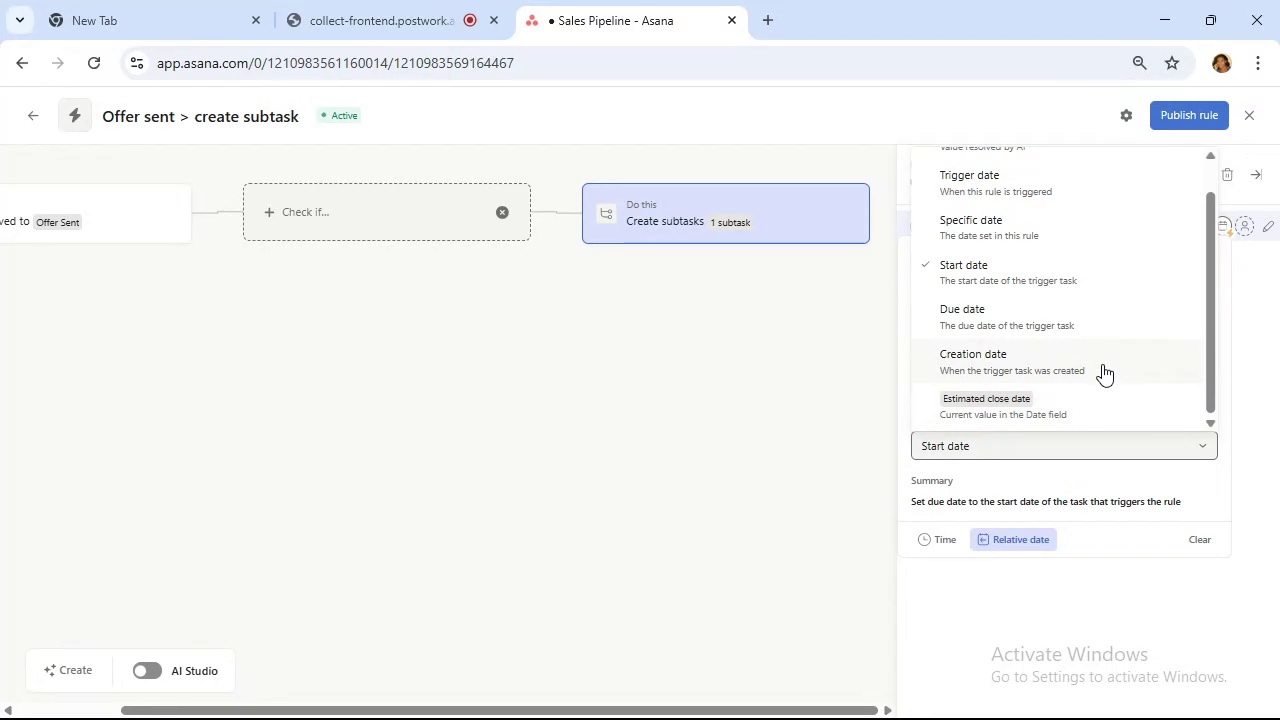 
wait(5.6)
 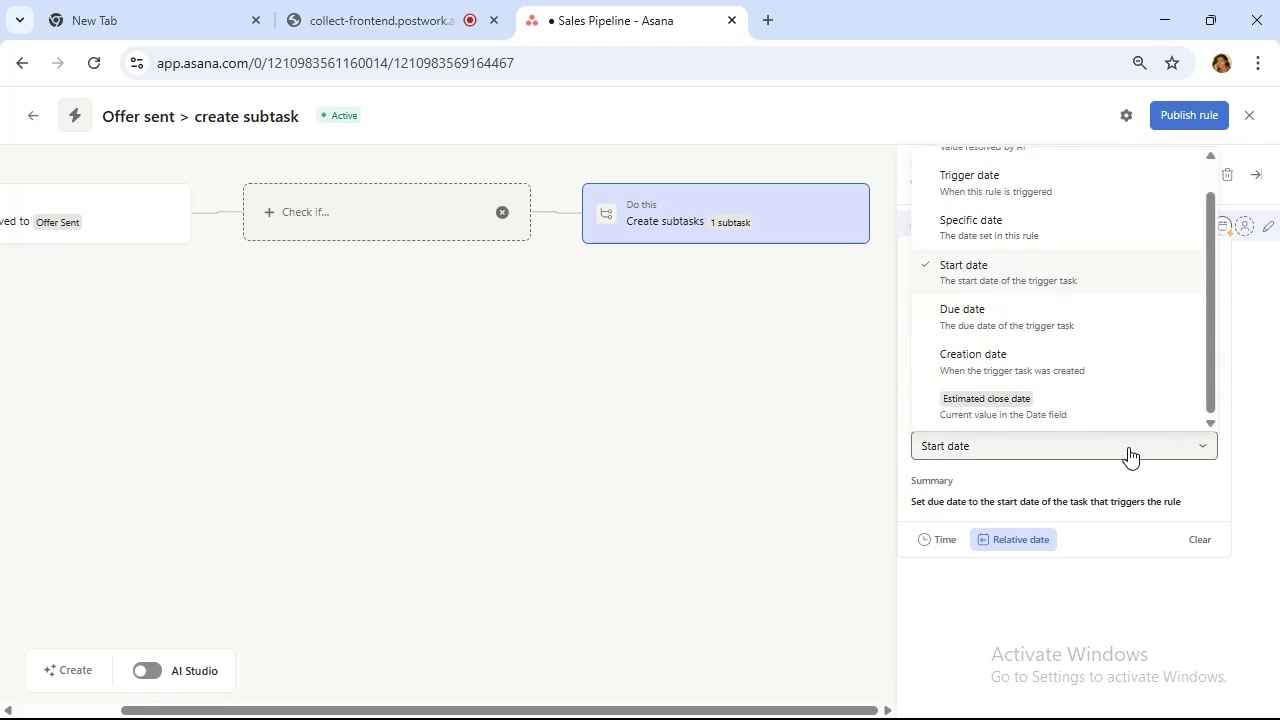 
left_click([1052, 191])
 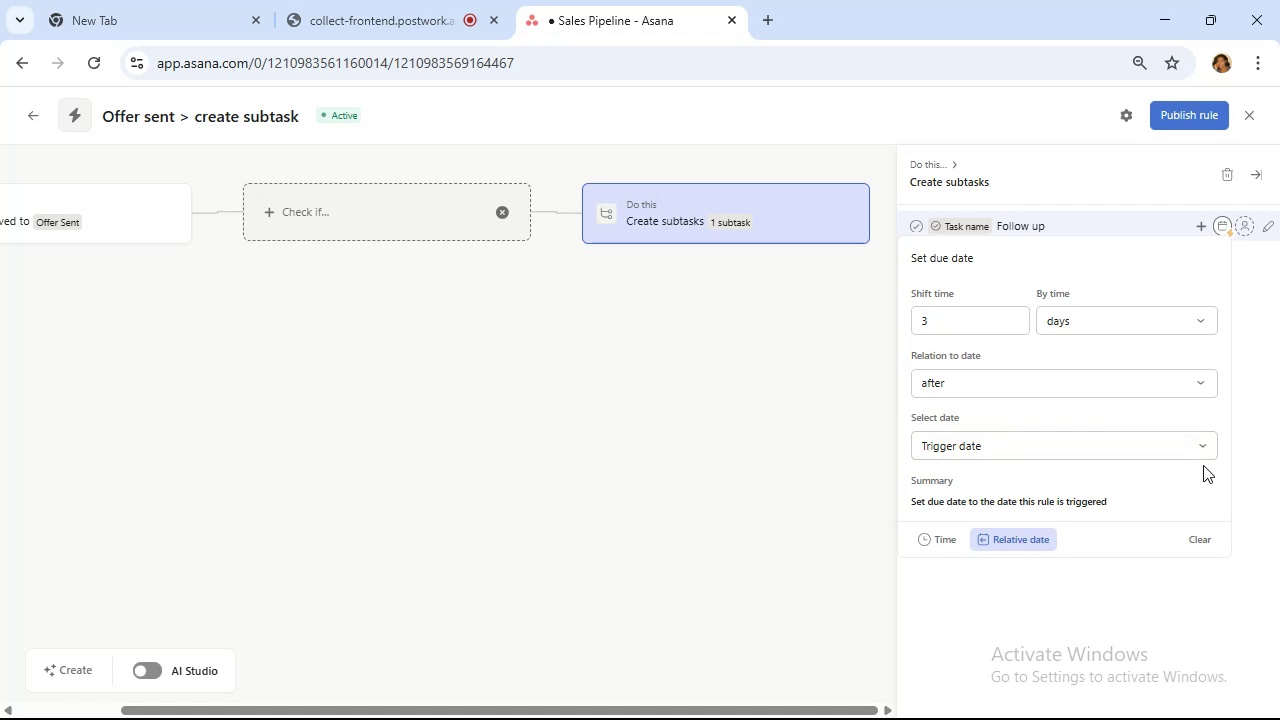 
wait(49.35)
 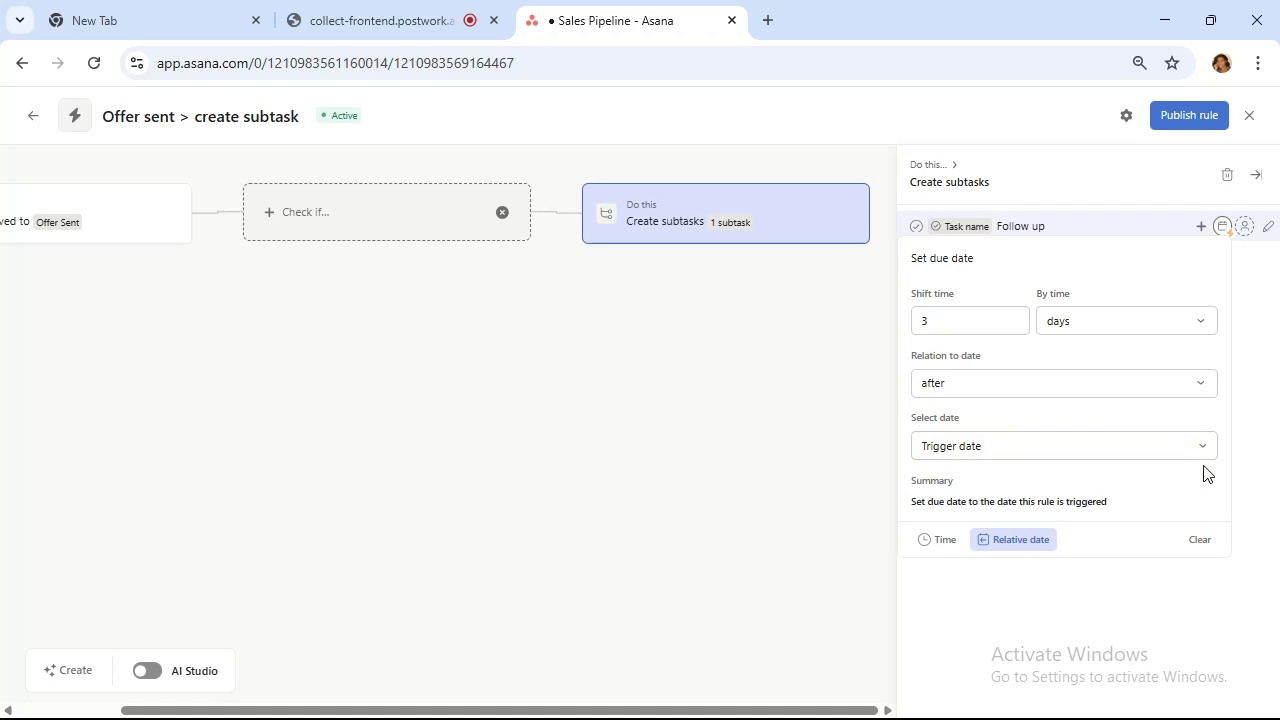 
left_click([1247, 230])
 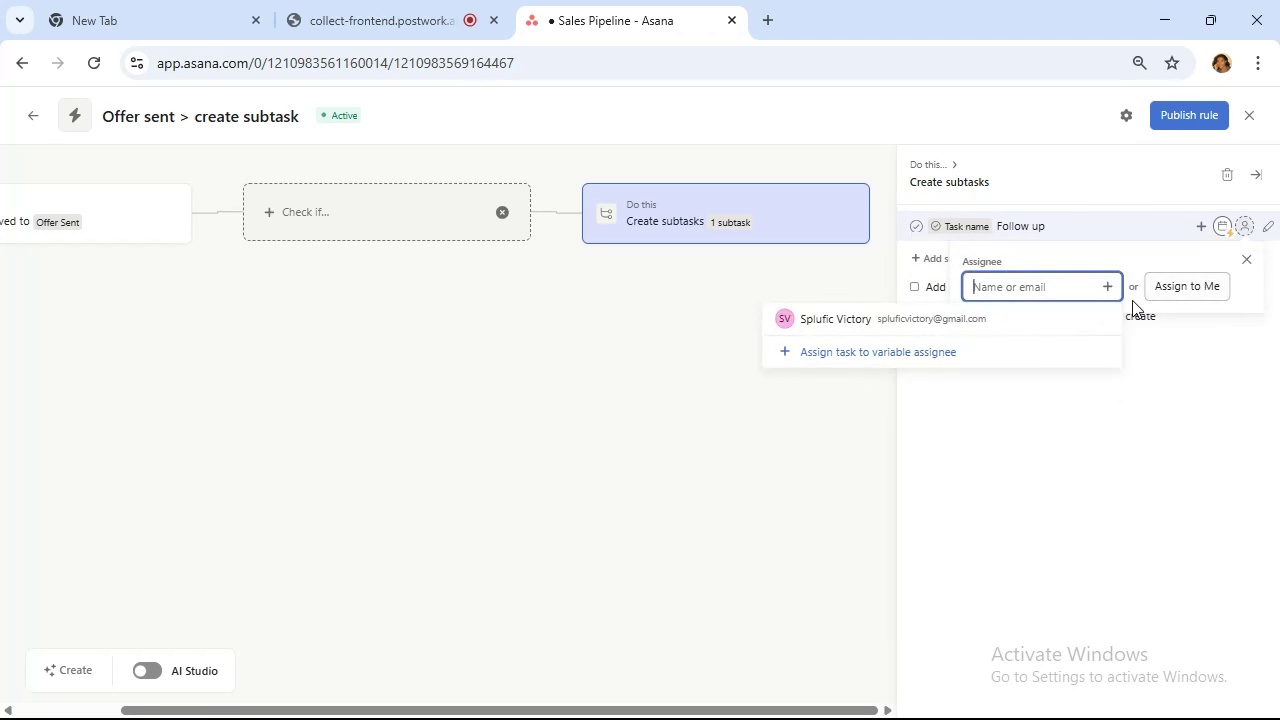 
left_click([1102, 288])
 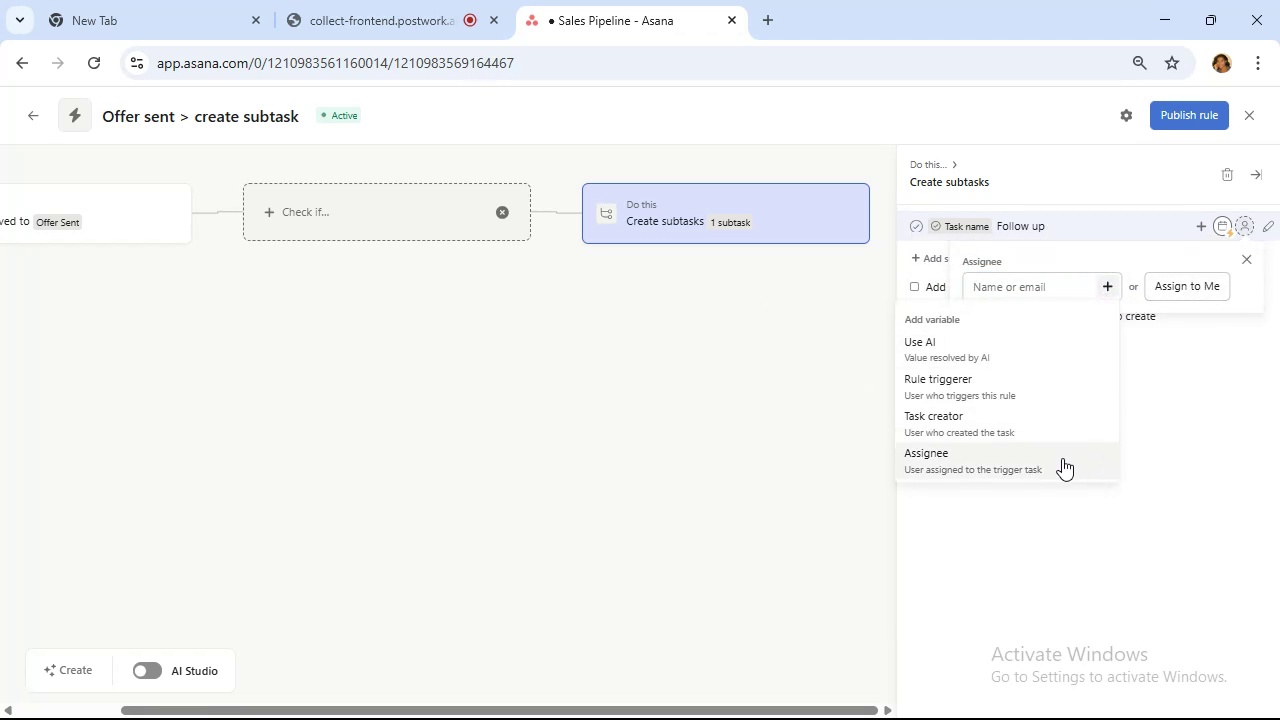 
left_click([1060, 457])
 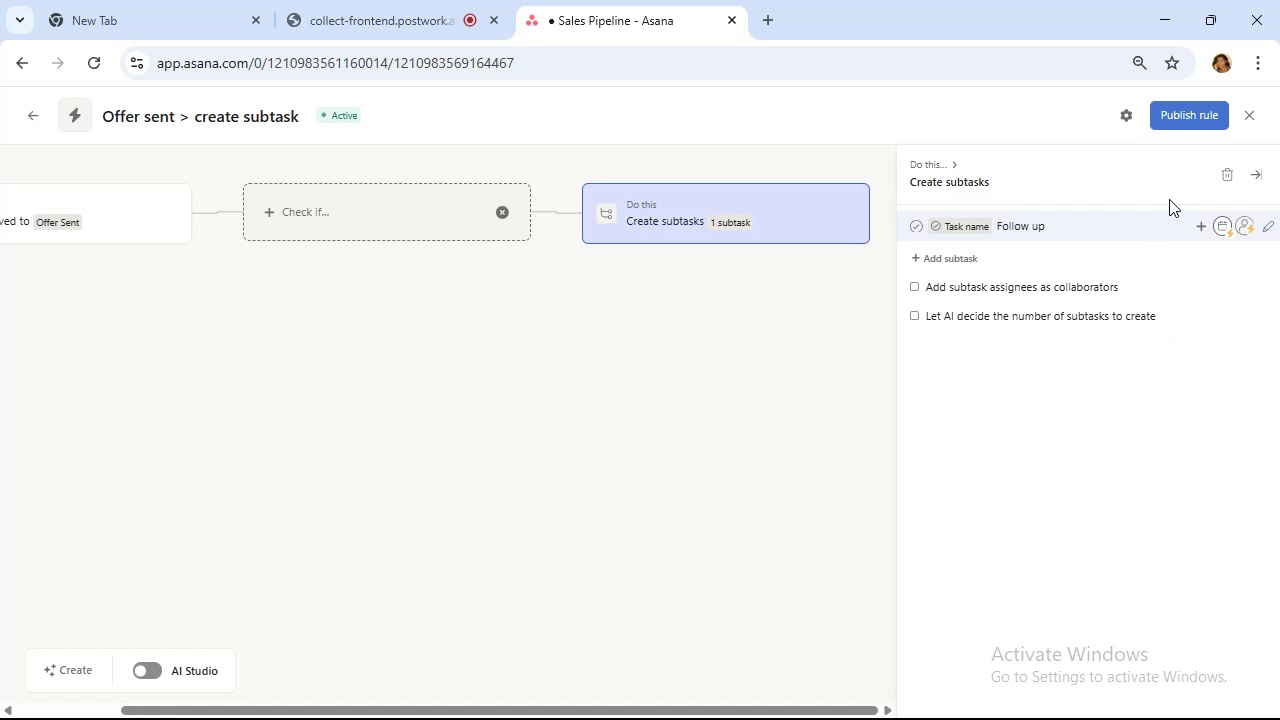 
wait(5.52)
 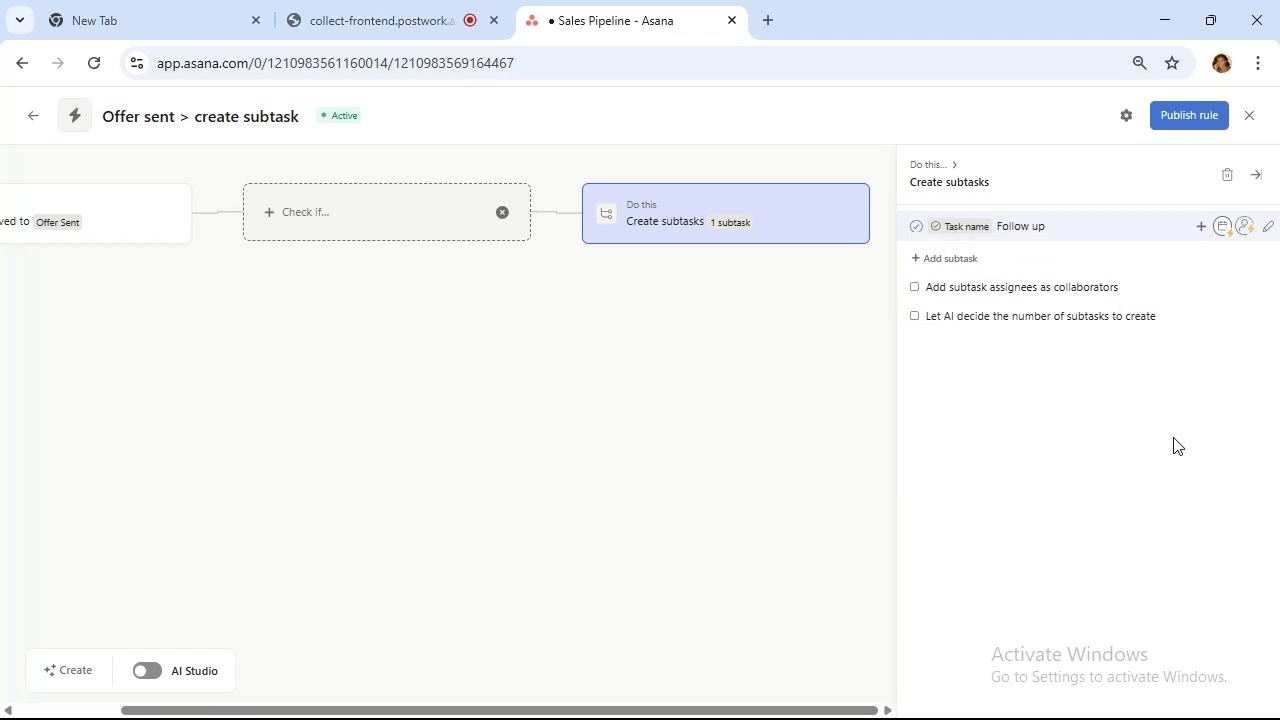 
left_click([1176, 115])
 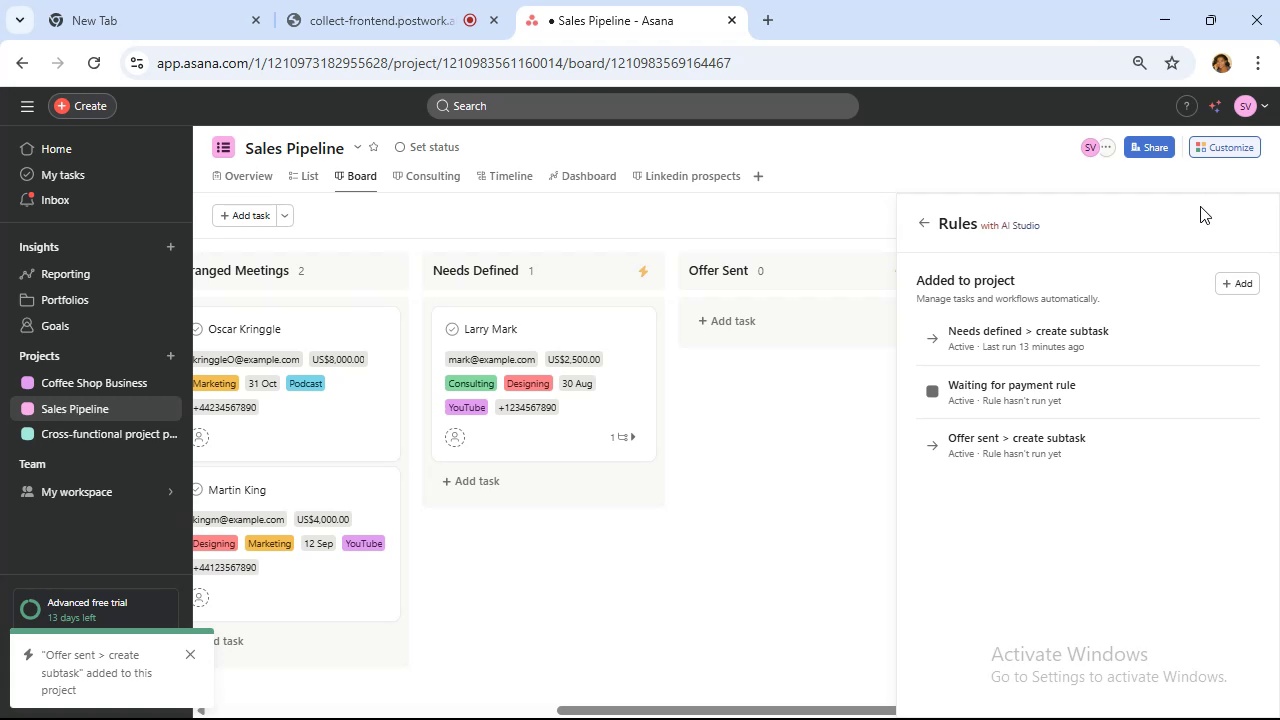 
wait(18.75)
 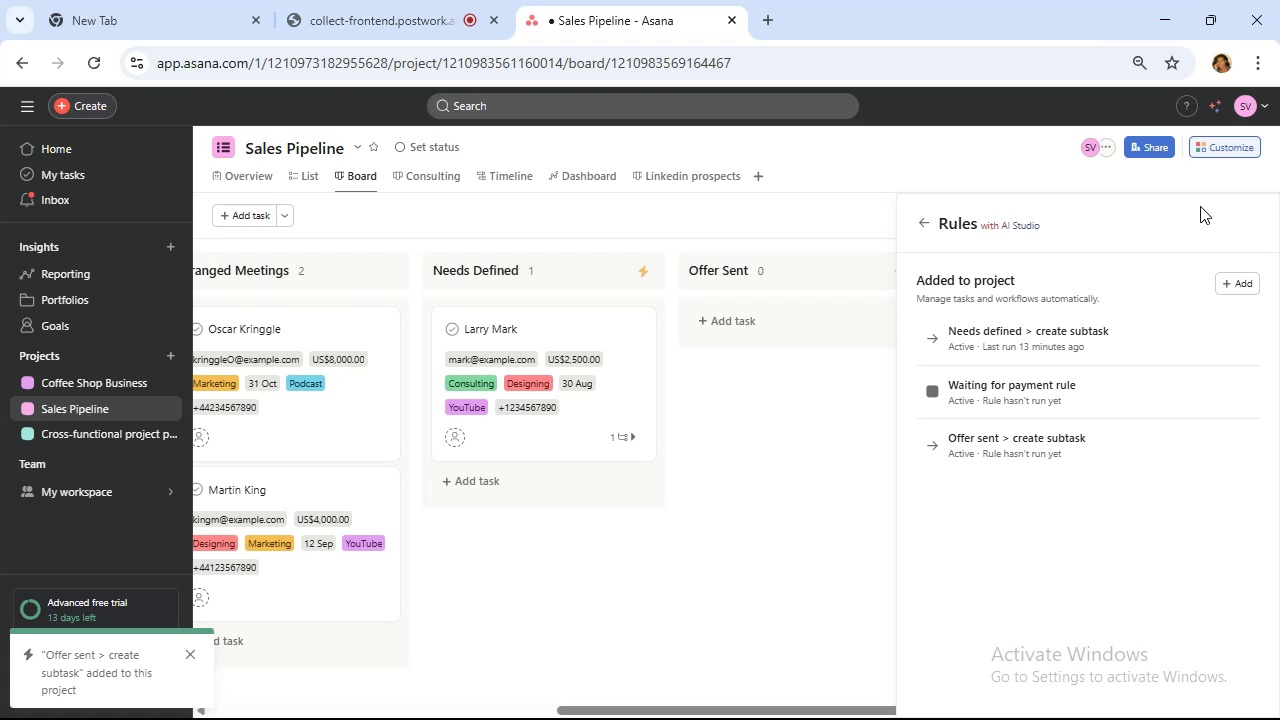 
left_click([916, 221])
 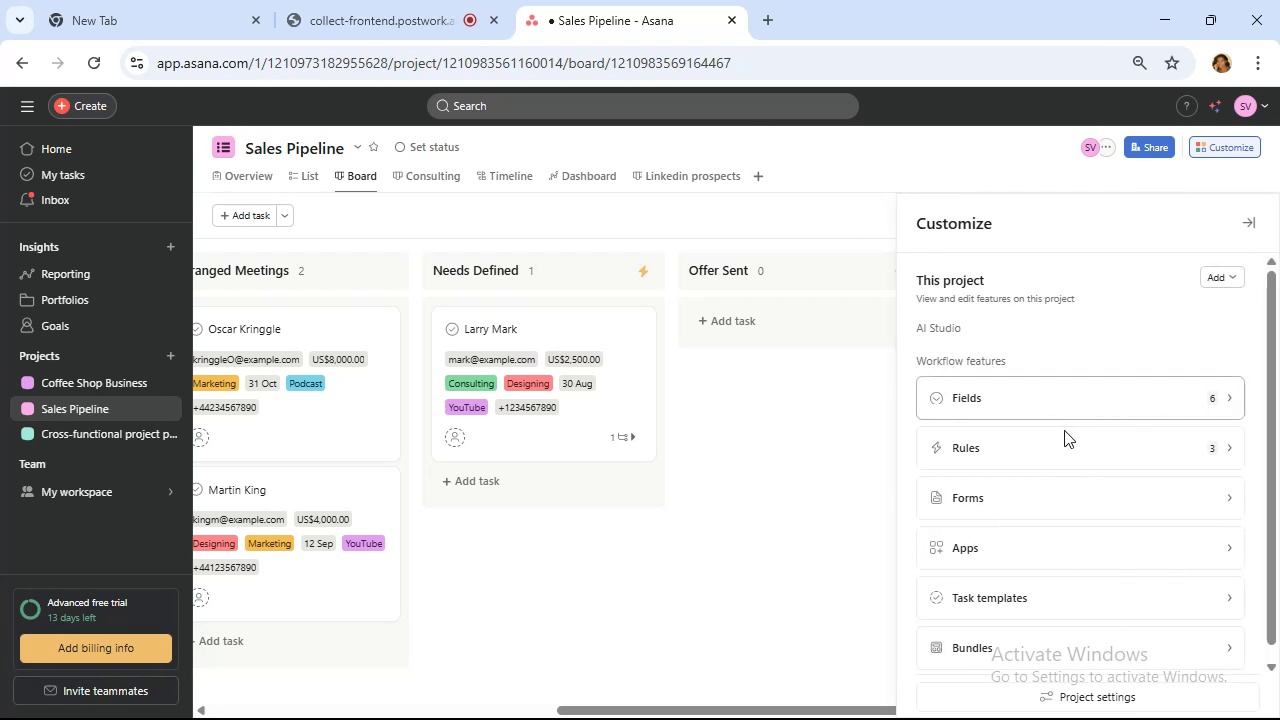 
left_click([856, 469])
 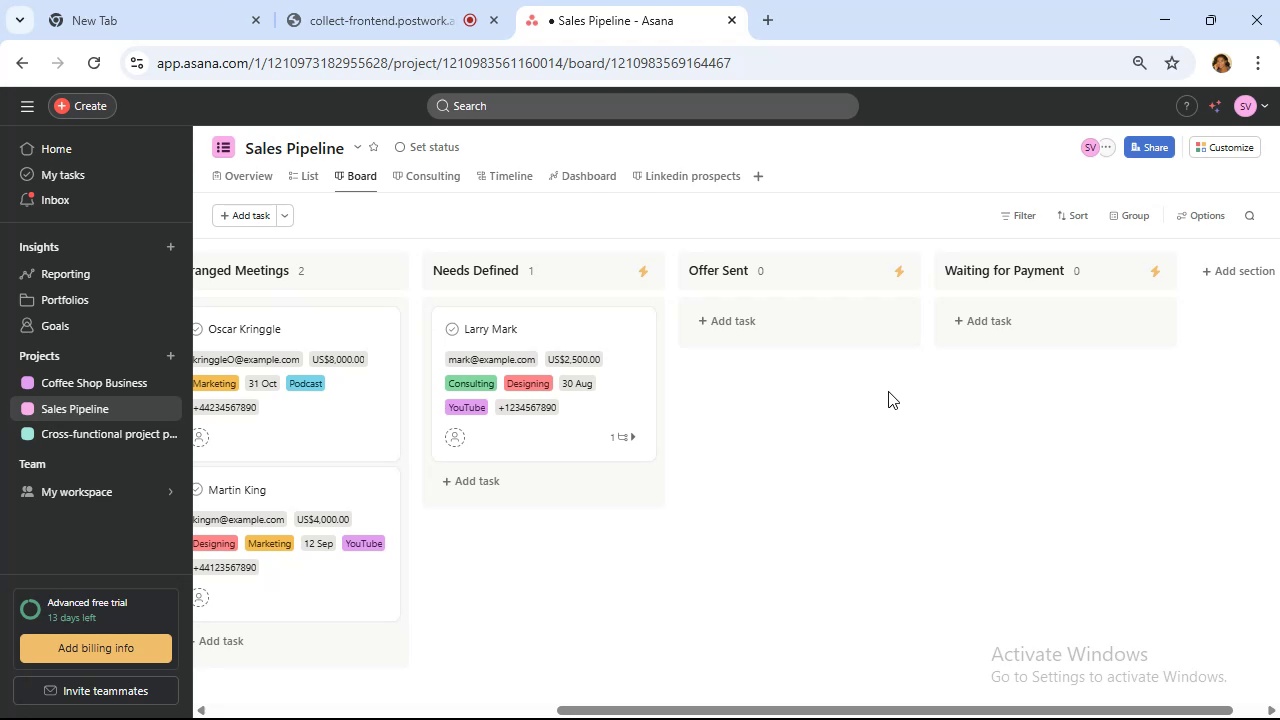 
wait(27.25)
 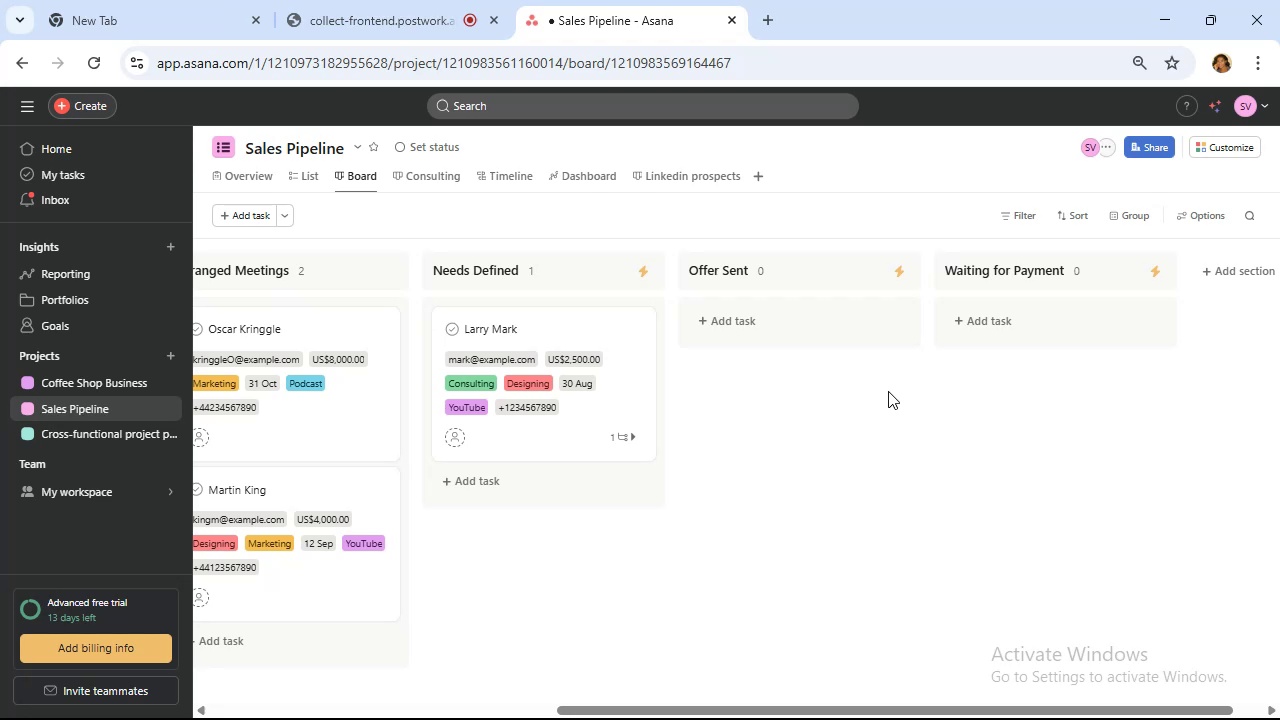 
left_click([591, 325])
 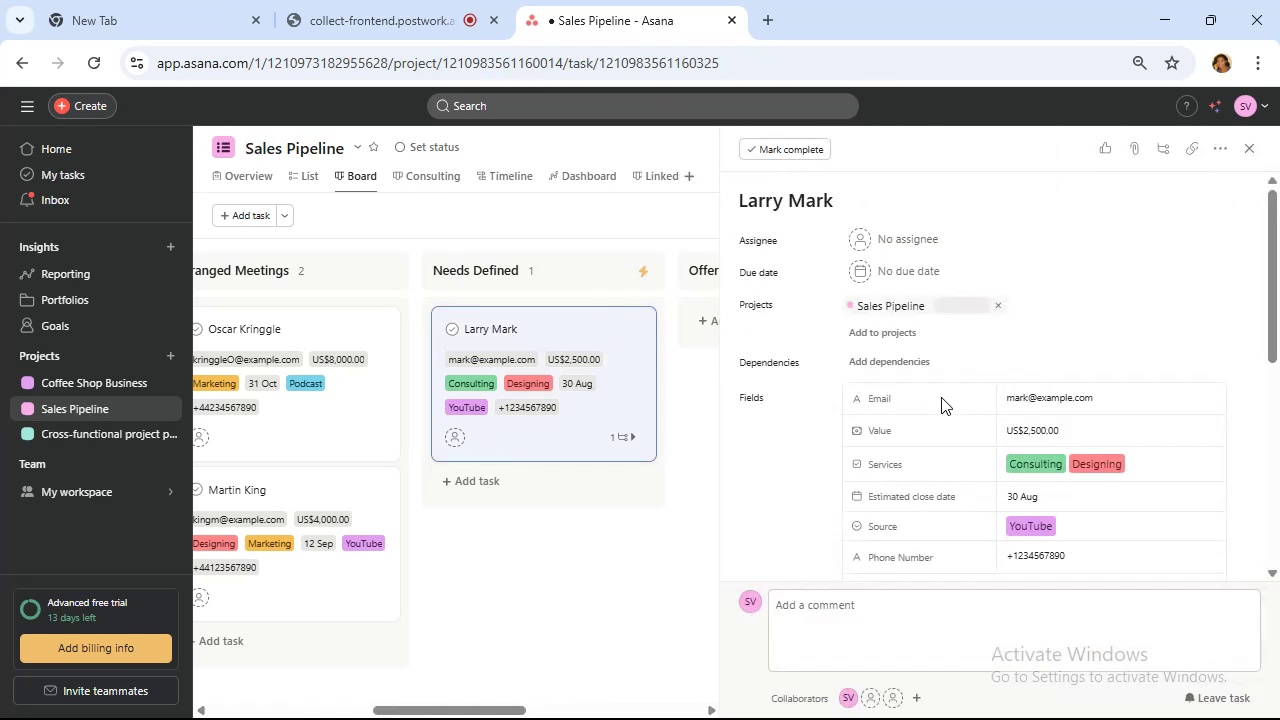 
scroll: coordinate [950, 380], scroll_direction: down, amount: 6.0
 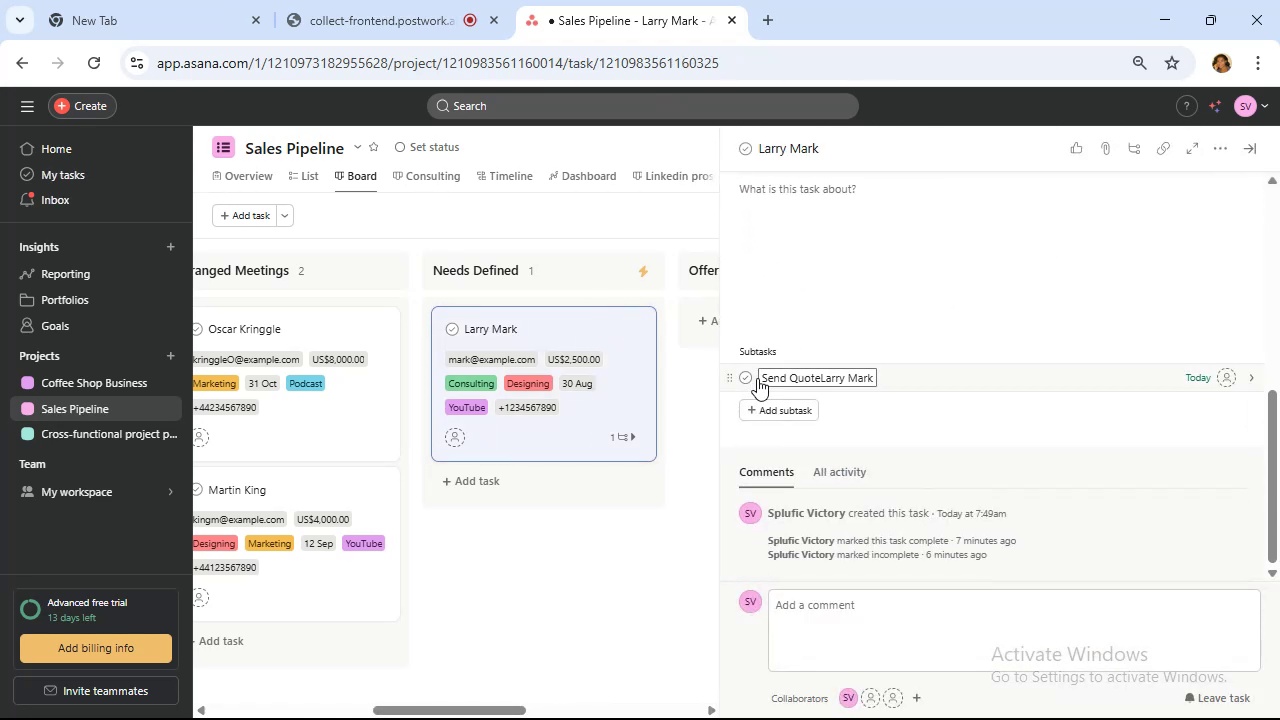 
left_click([748, 377])
 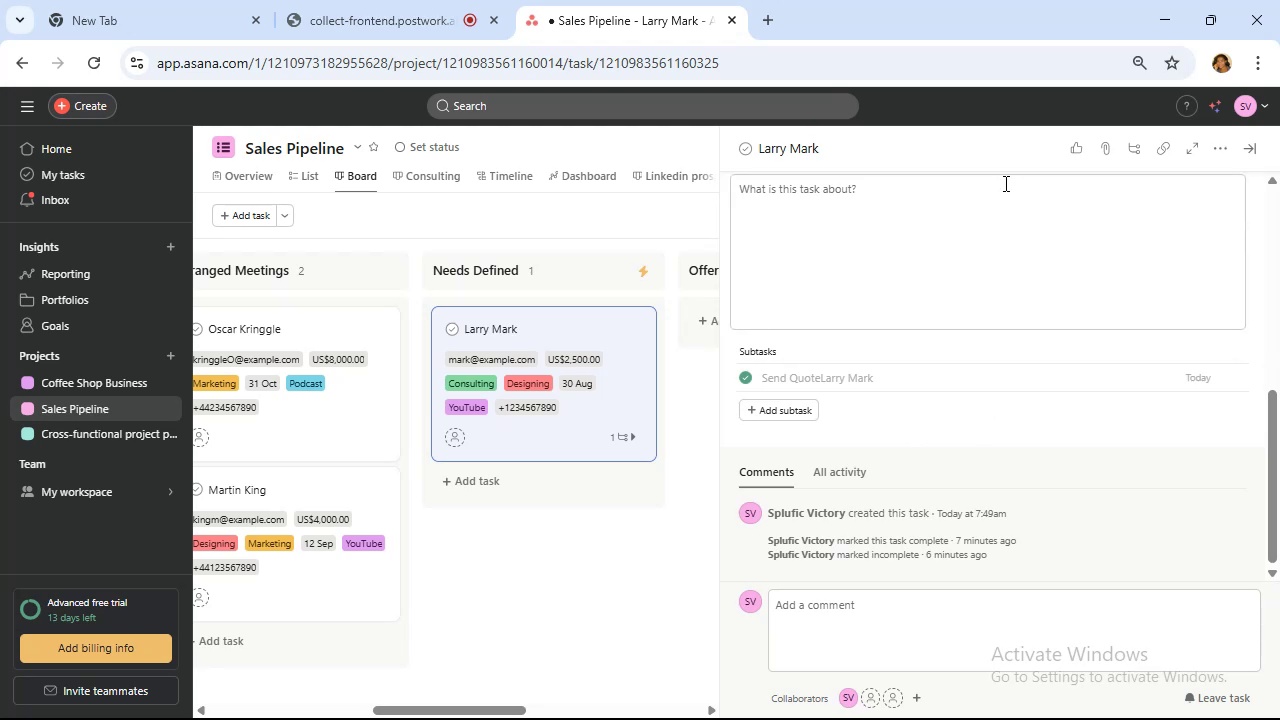 
wait(5.03)
 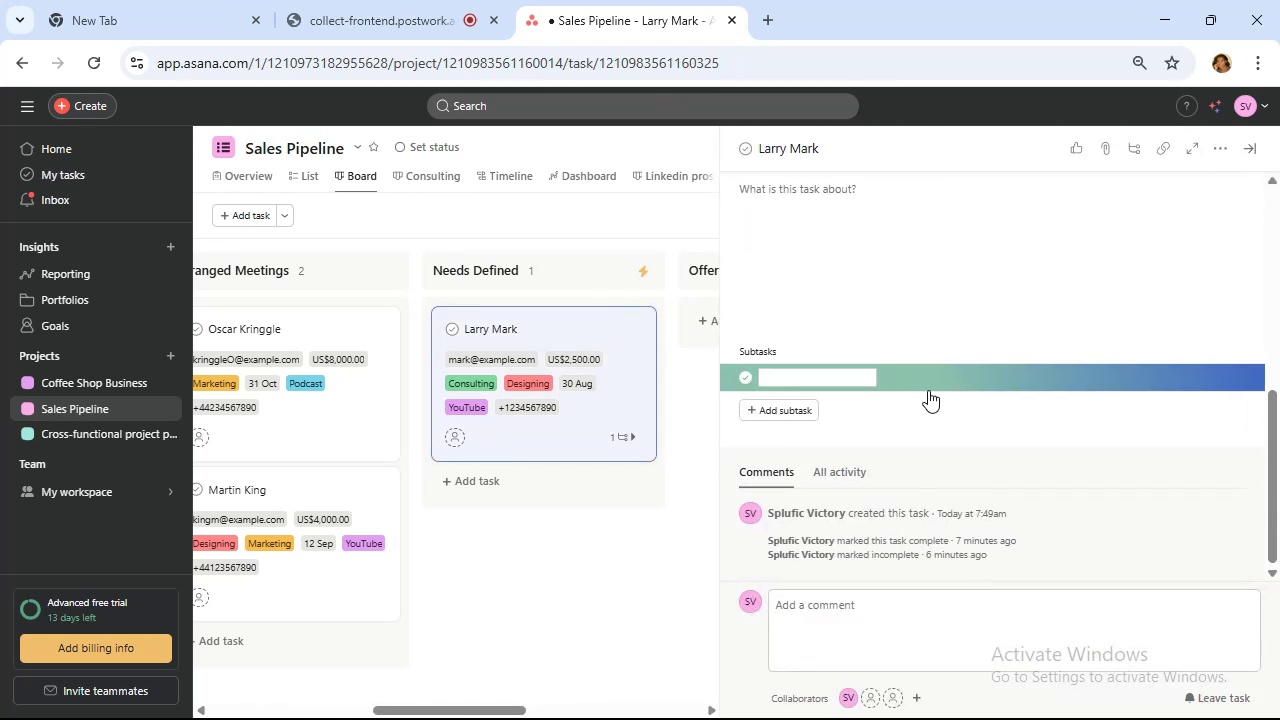 
left_click([1242, 151])
 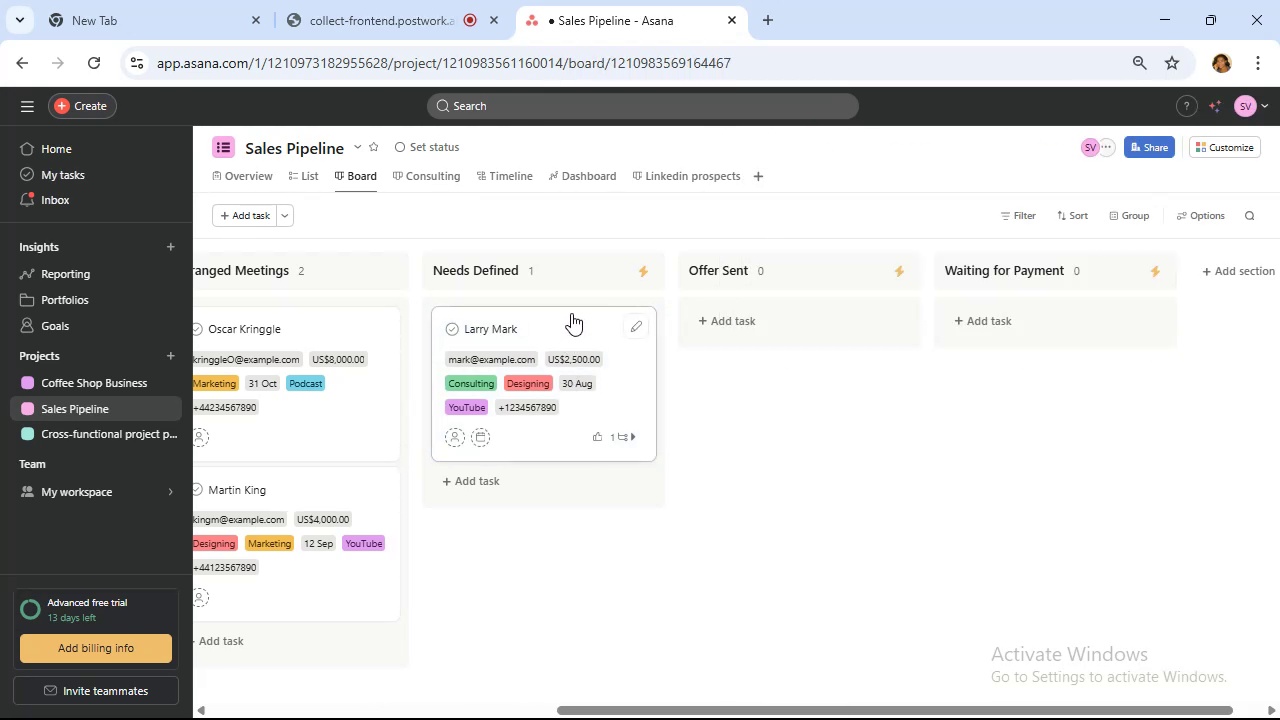 
left_click_drag(start_coordinate=[571, 313], to_coordinate=[790, 321])
 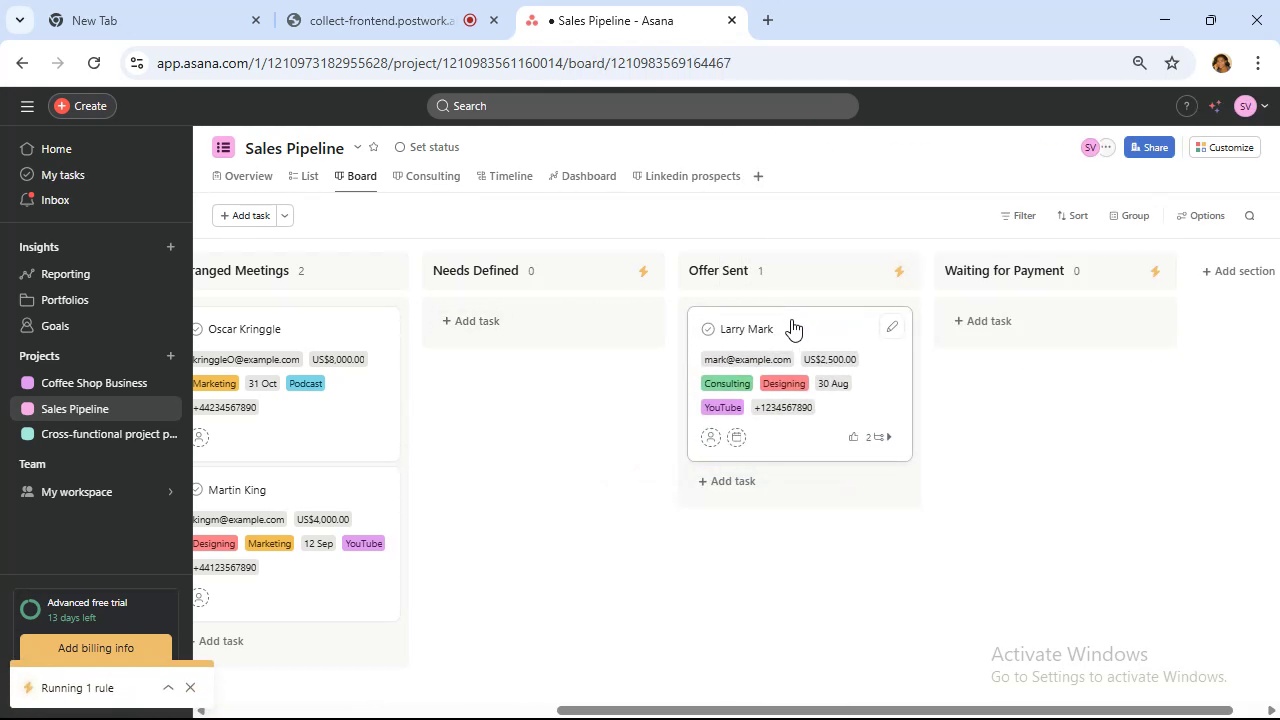 
left_click([829, 328])
 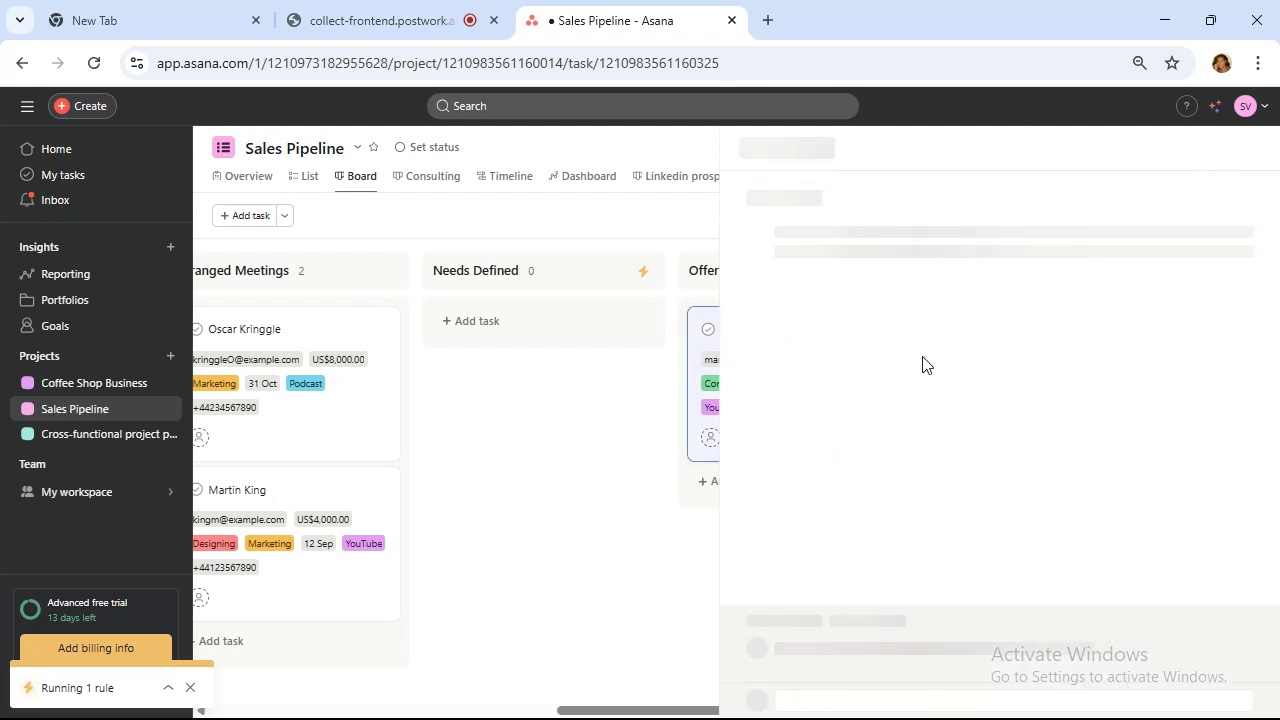 
scroll: coordinate [944, 363], scroll_direction: down, amount: 5.0
 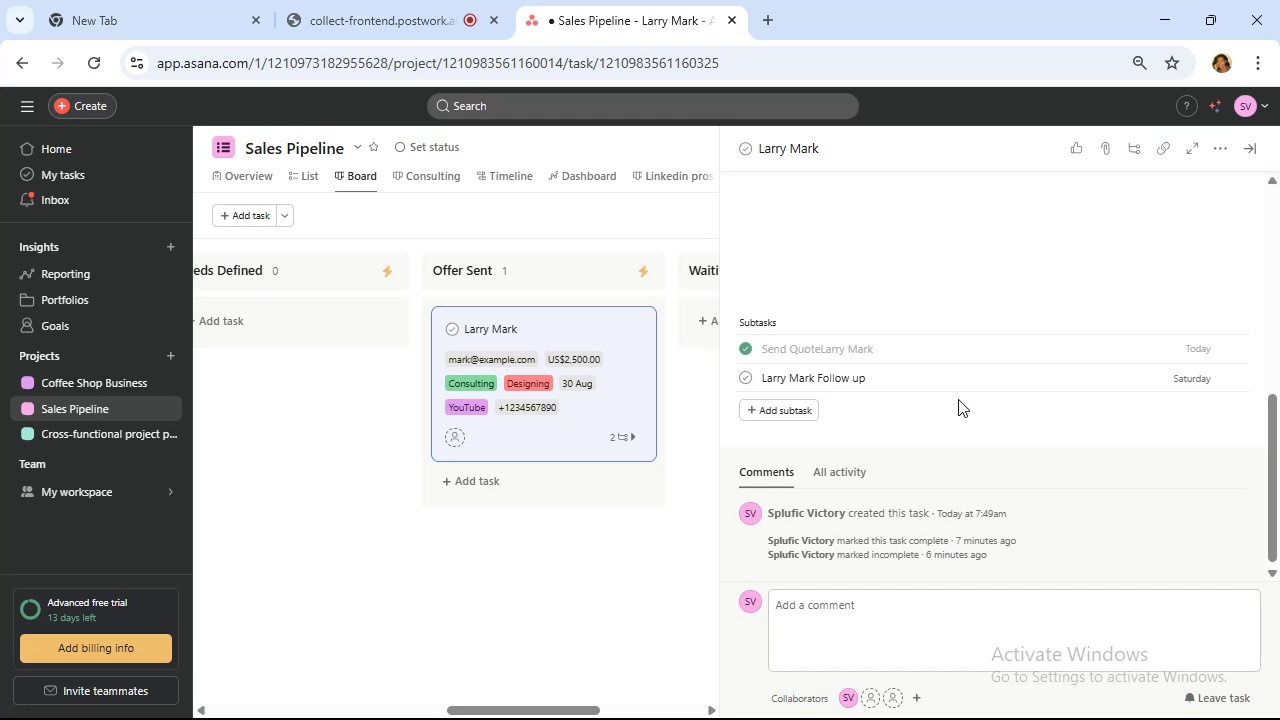 
wait(28.2)
 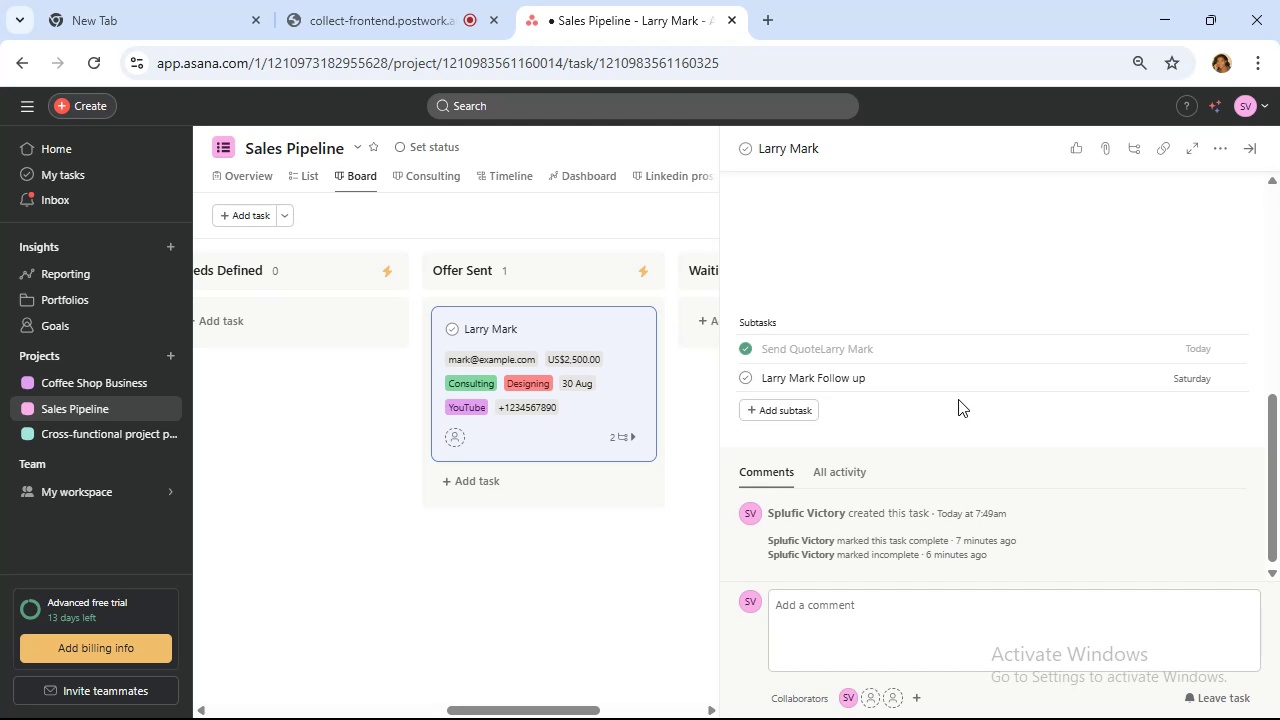 
left_click([1253, 150])
 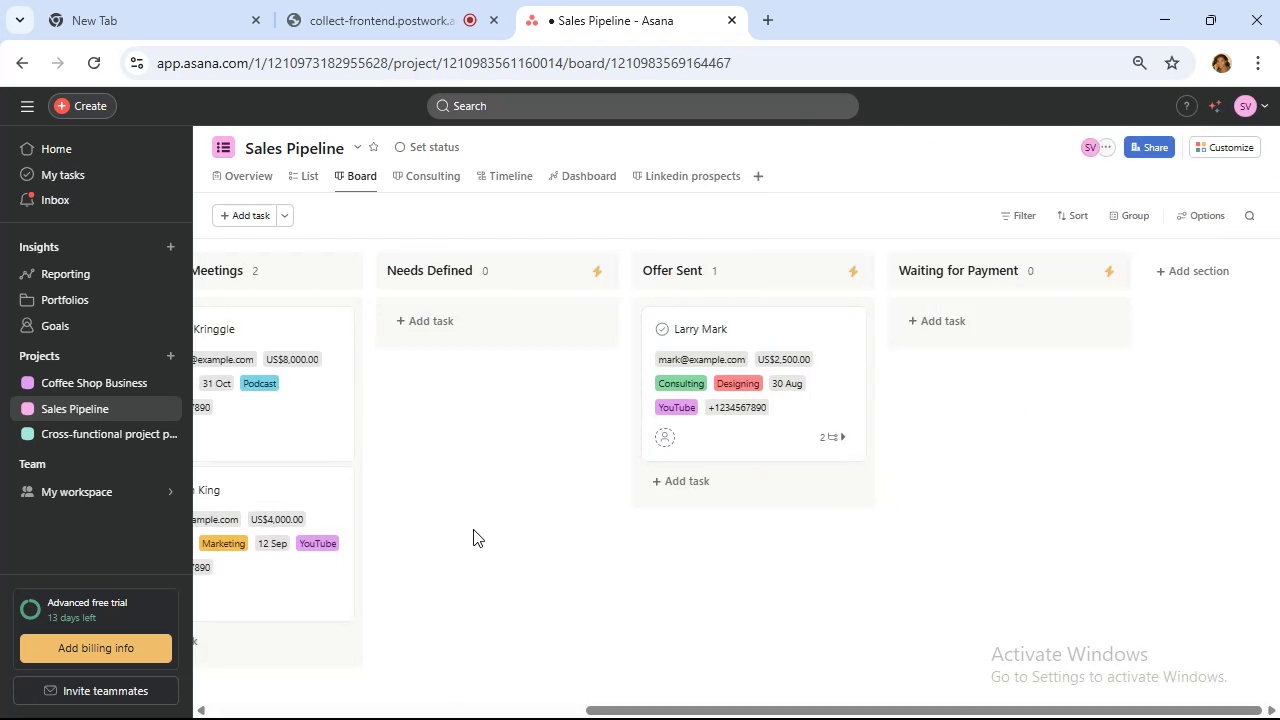 
wait(5.87)
 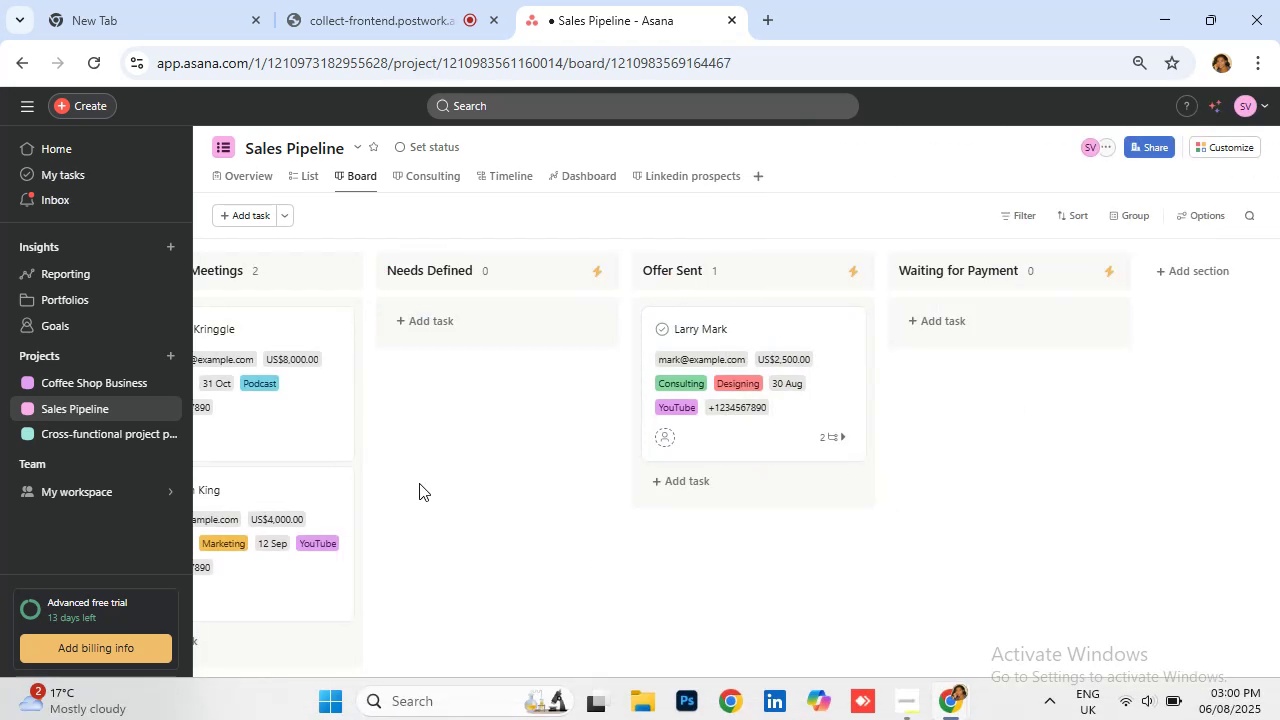 
left_click([1202, 149])
 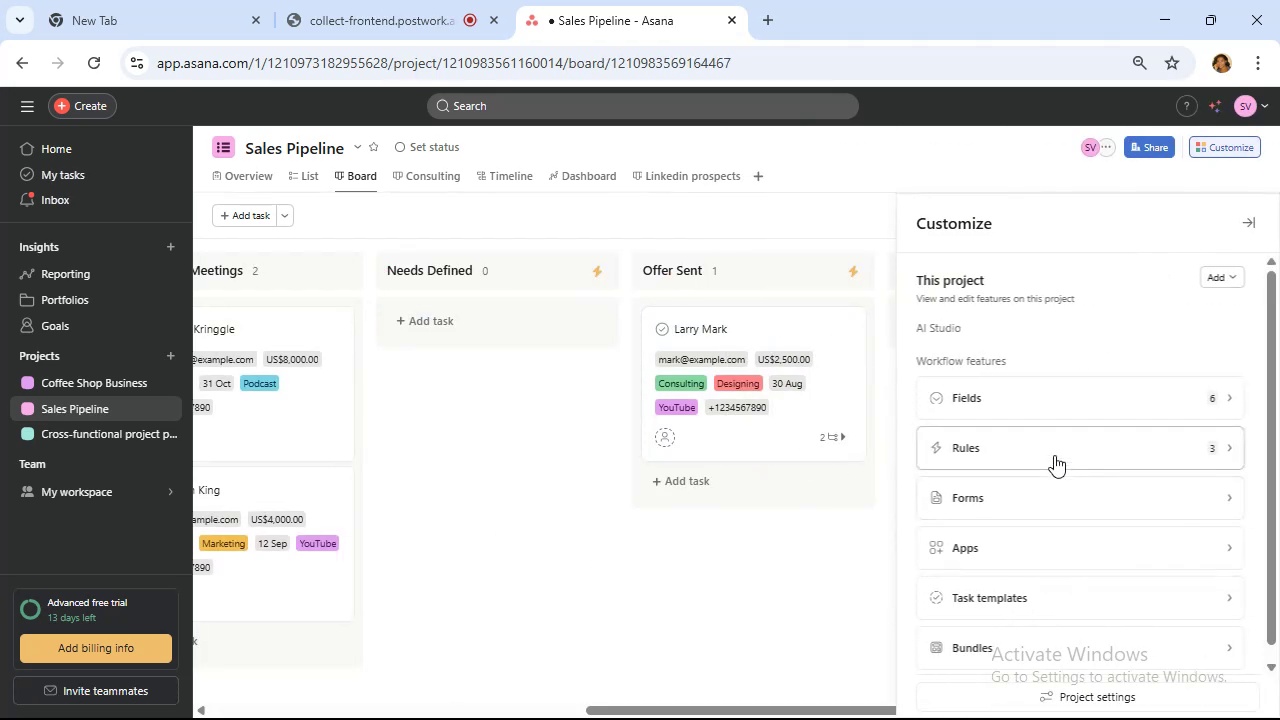 
left_click([1054, 453])
 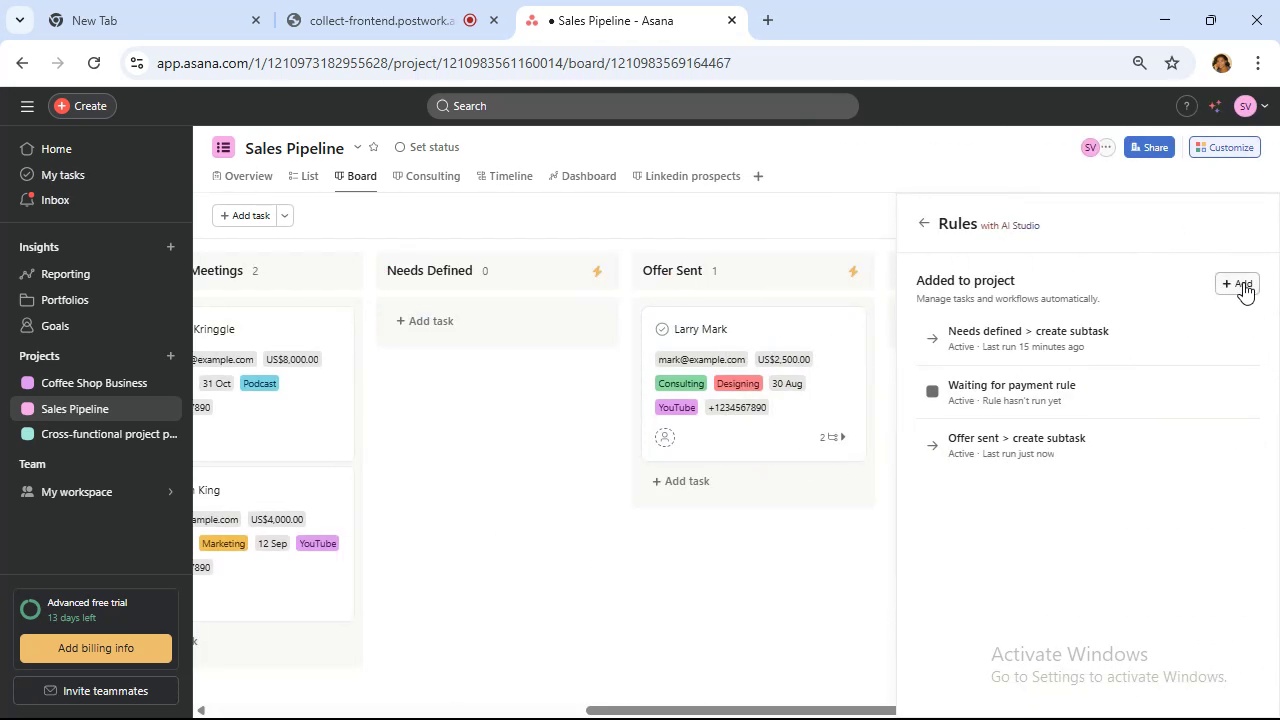 
left_click([1244, 282])
 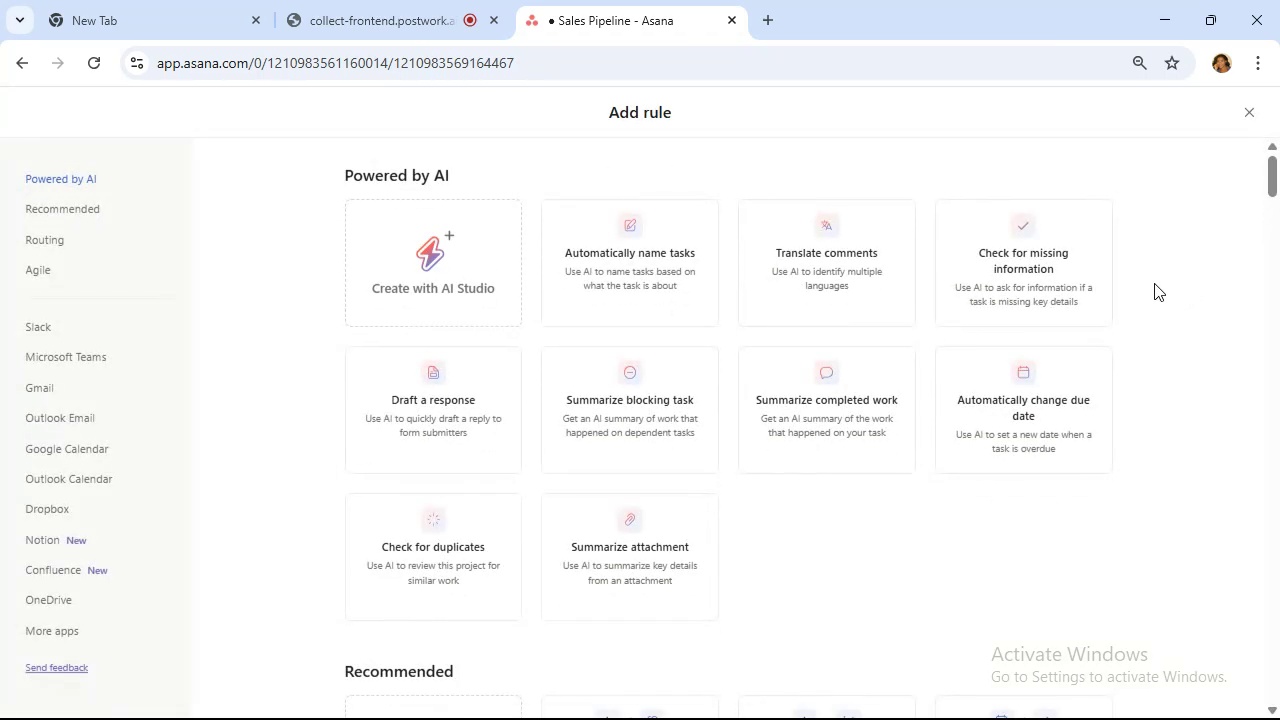 
wait(7.51)
 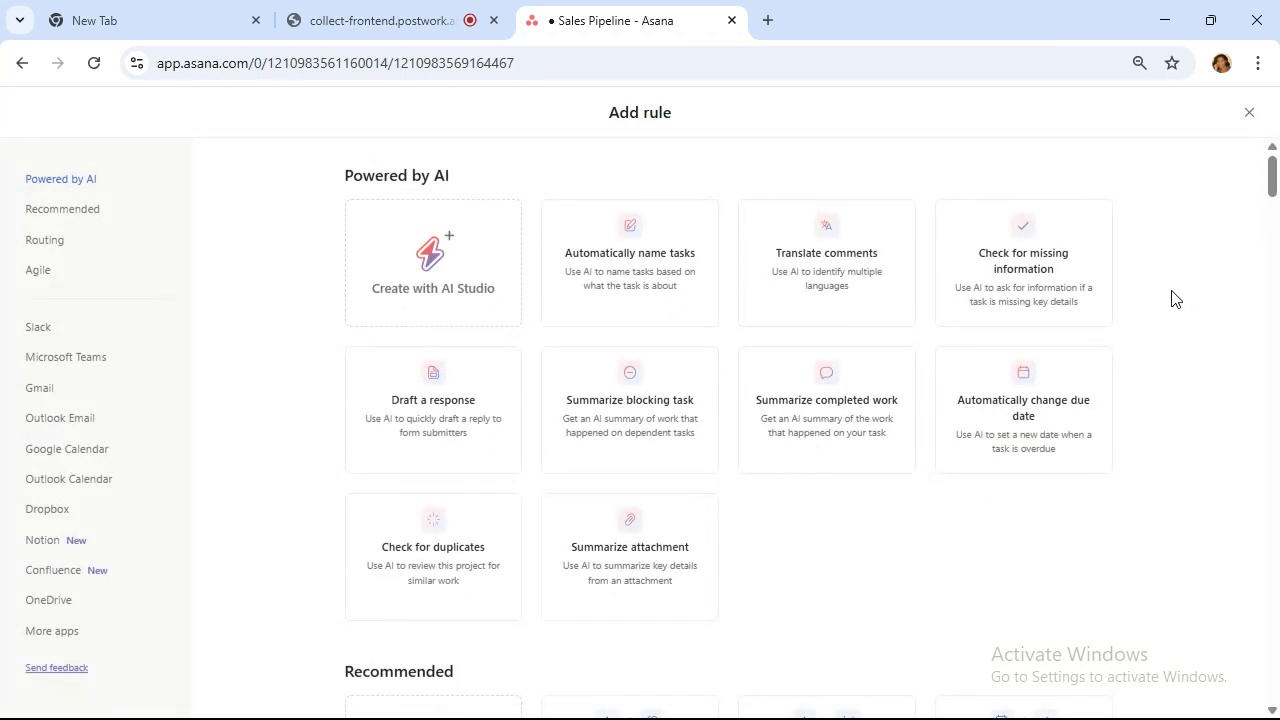 
scroll: coordinate [828, 542], scroll_direction: down, amount: 3.0
 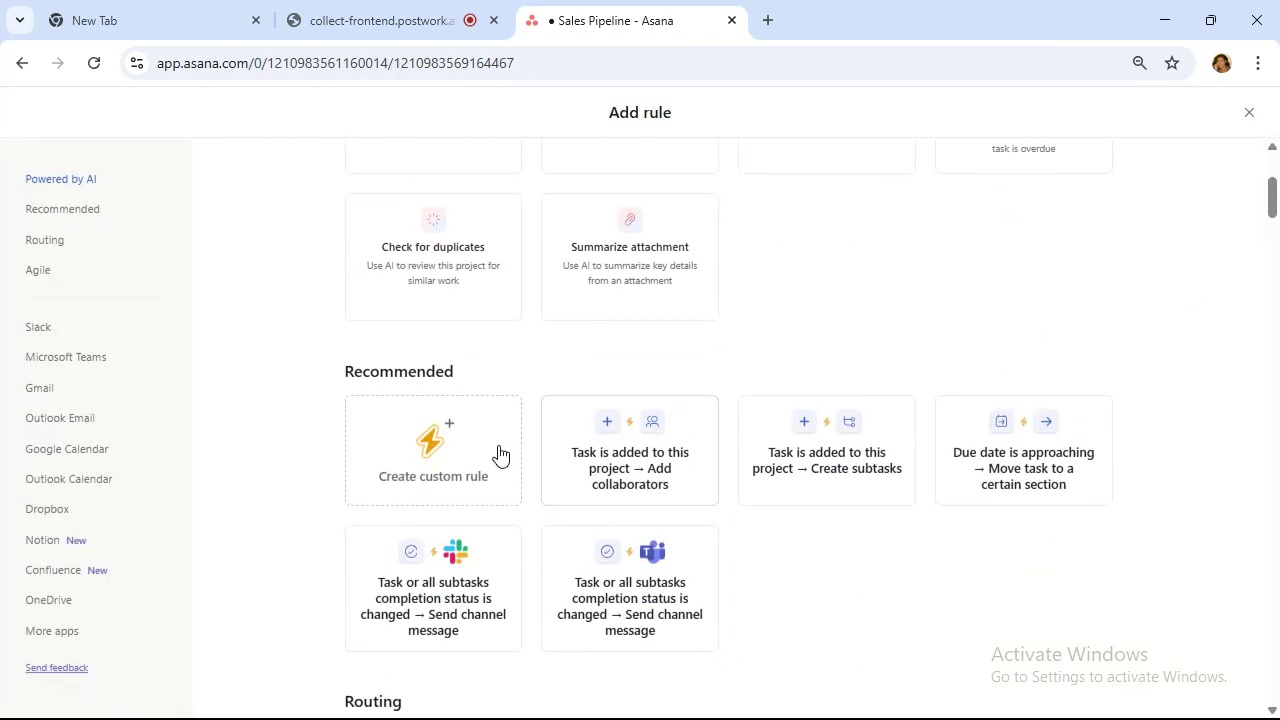 
left_click([498, 445])
 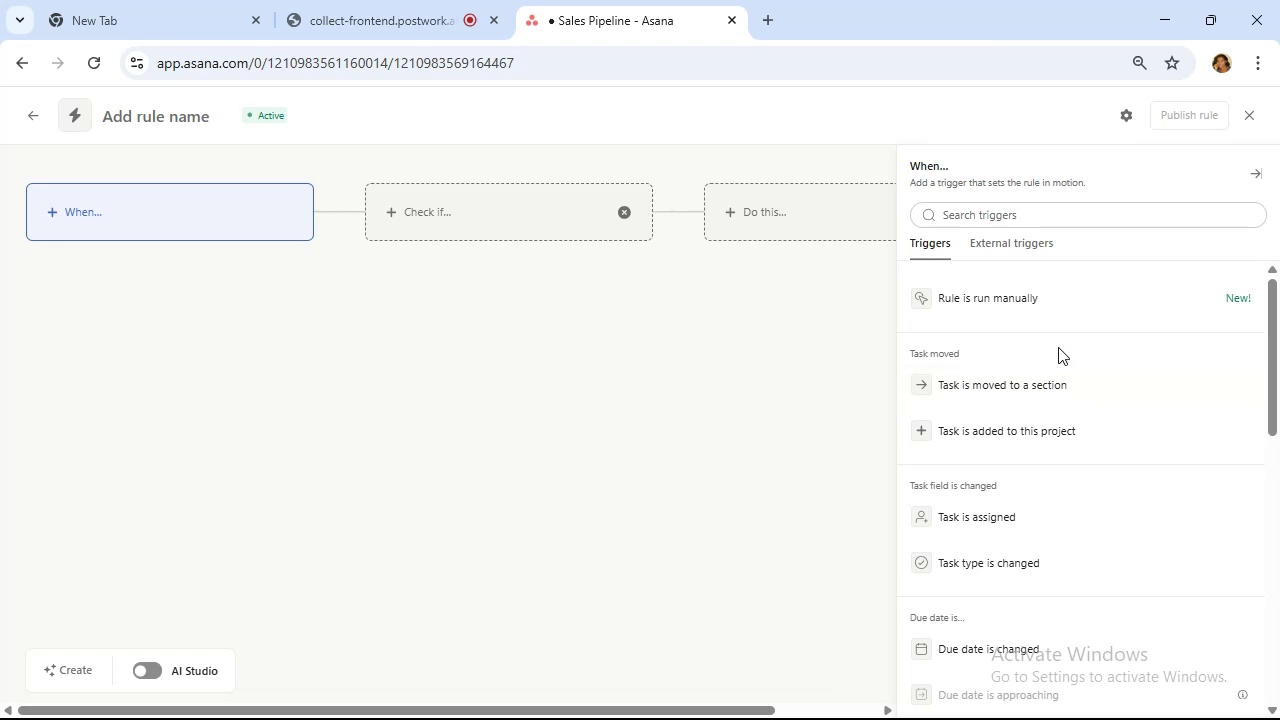 
wait(5.55)
 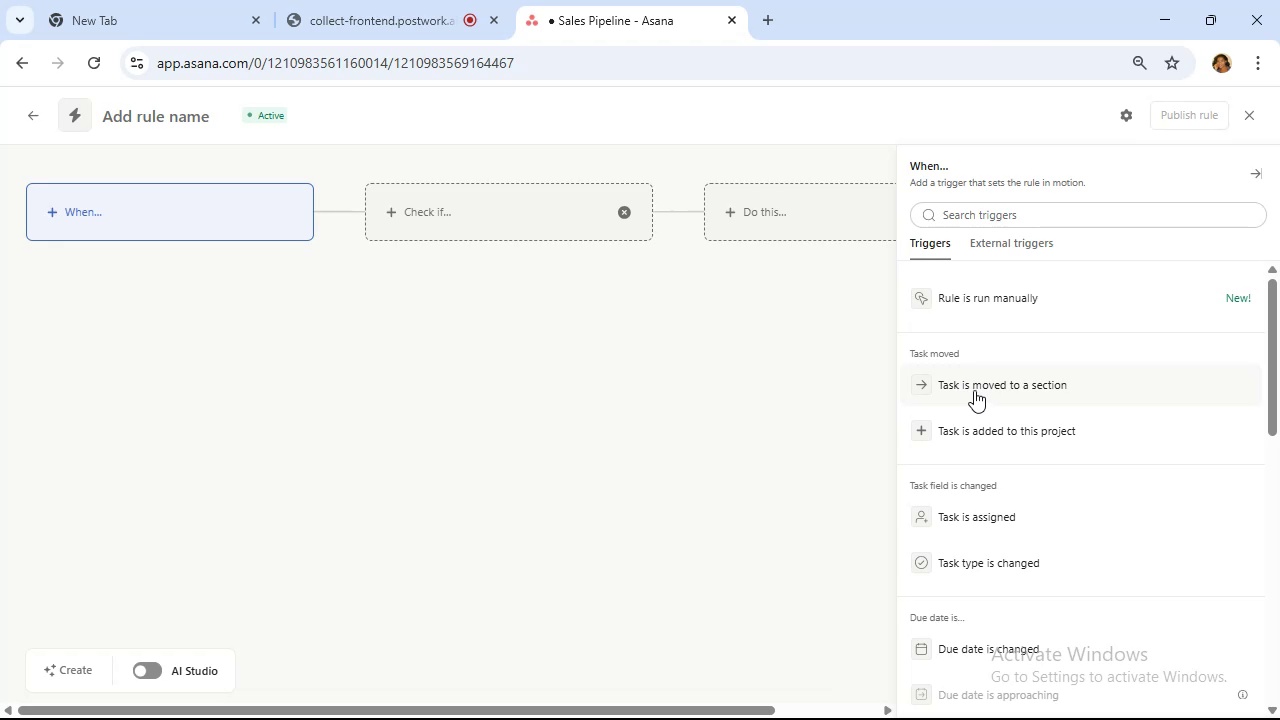 
scroll: coordinate [1121, 336], scroll_direction: down, amount: 10.0
 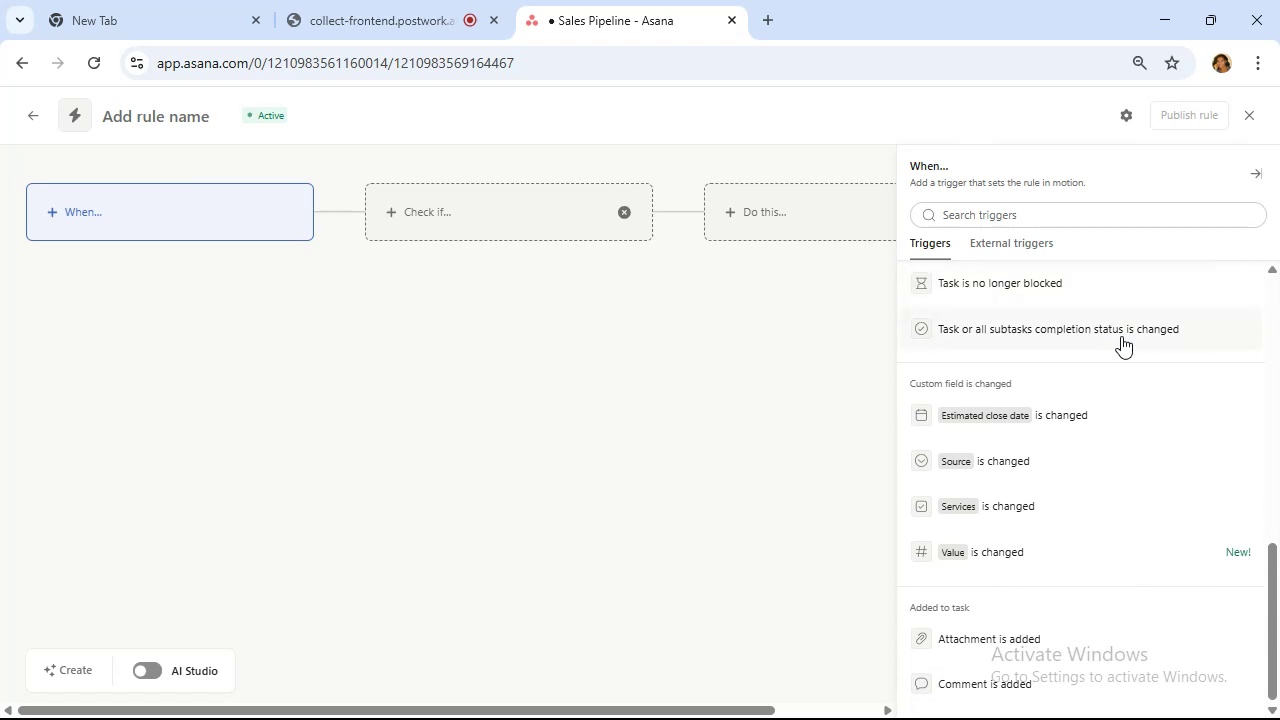 
scroll: coordinate [1123, 334], scroll_direction: up, amount: 17.0
 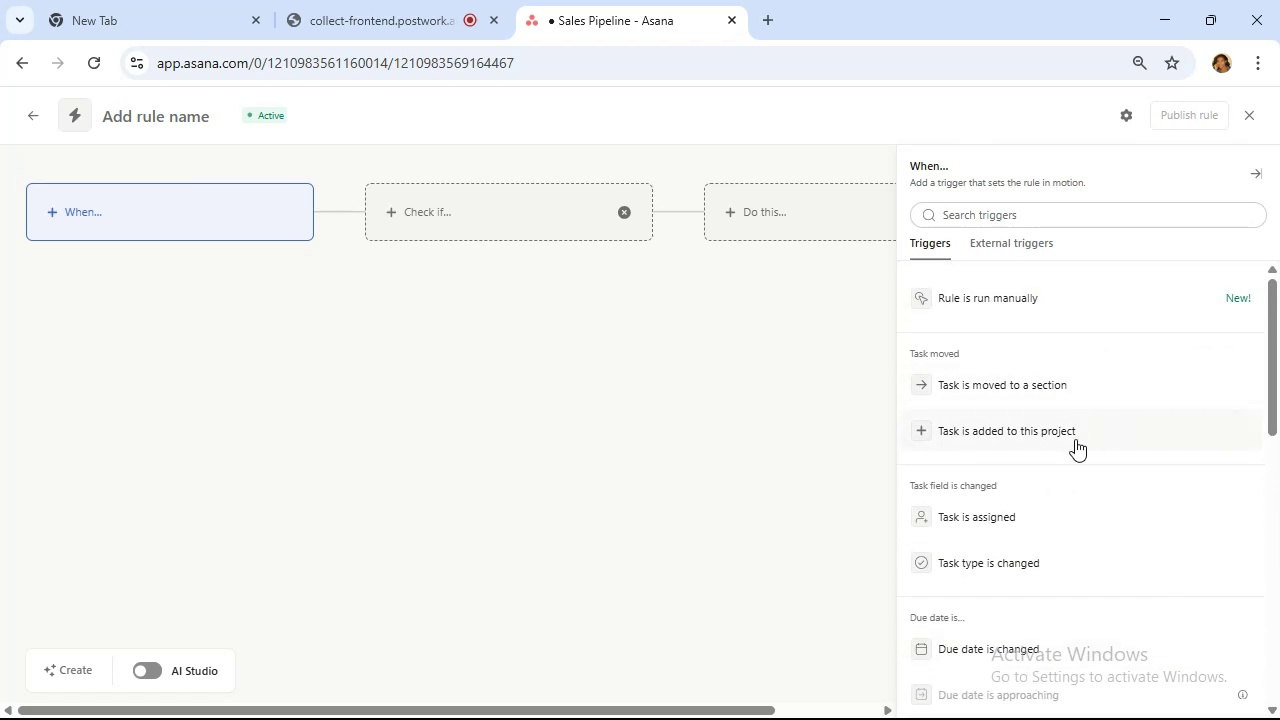 
wait(8.36)
 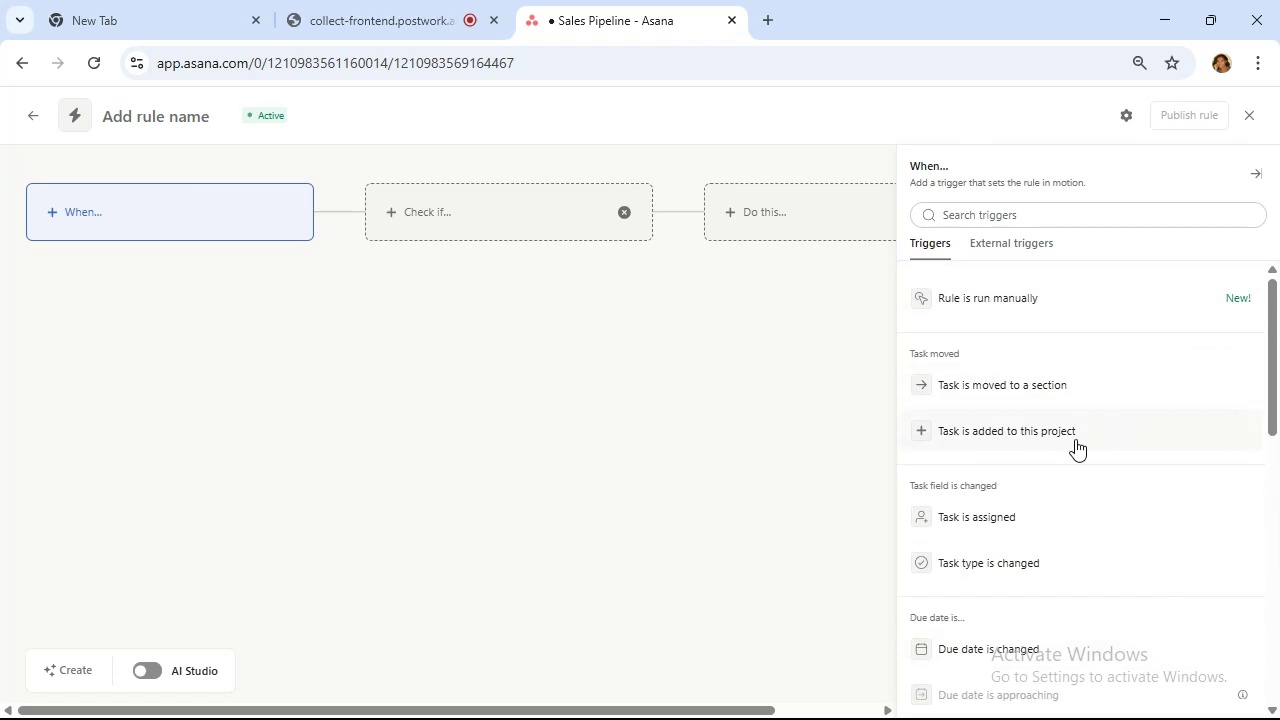 
left_click([1105, 214])
 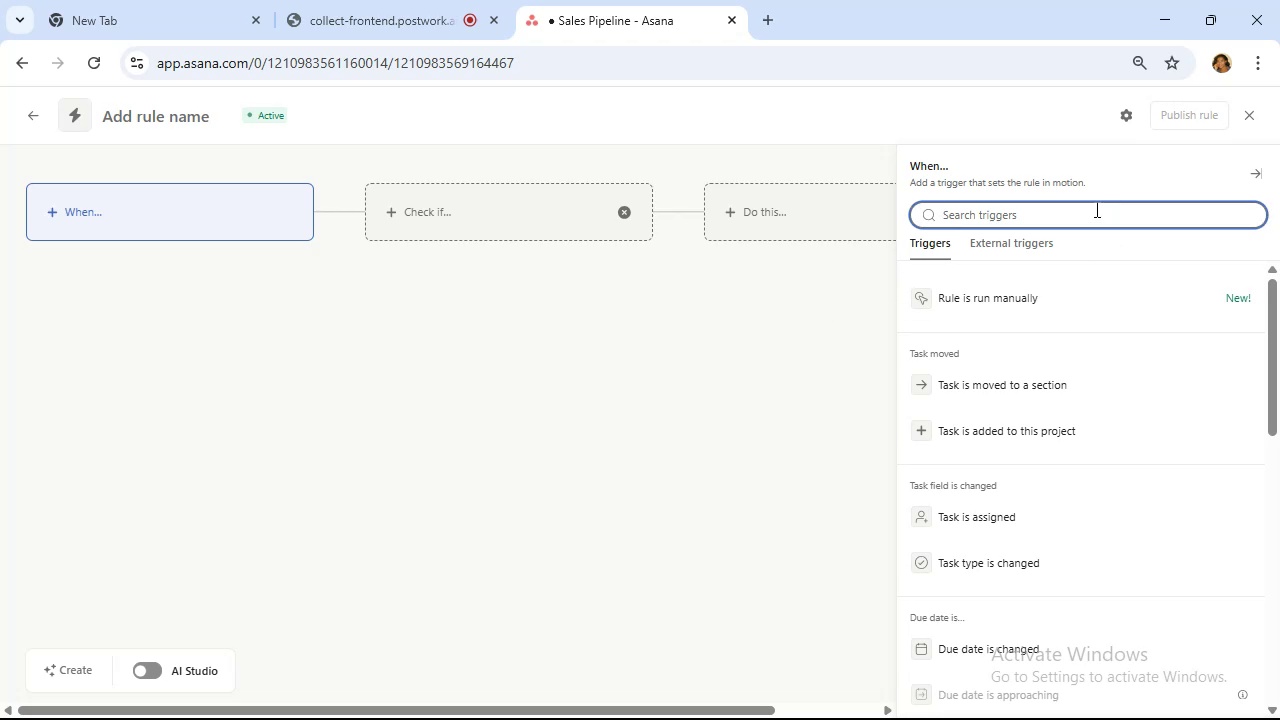 
type(tas)
 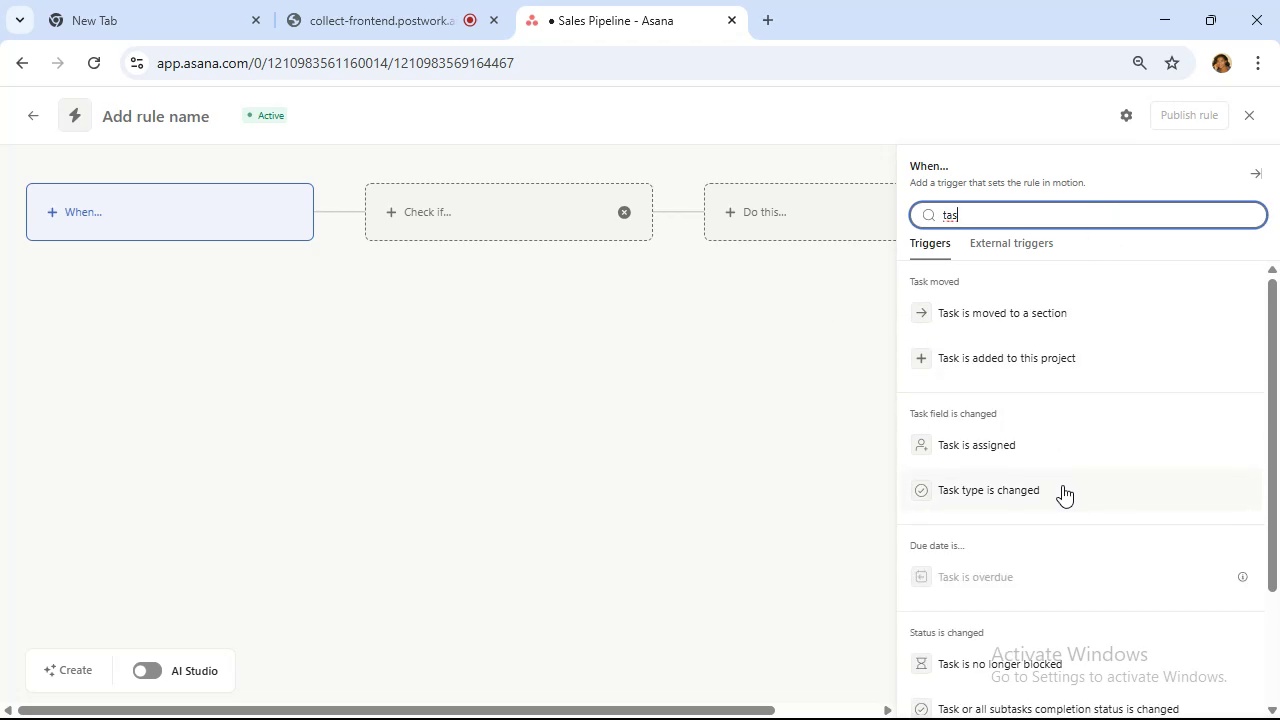 
scroll: coordinate [1067, 490], scroll_direction: down, amount: 3.0
 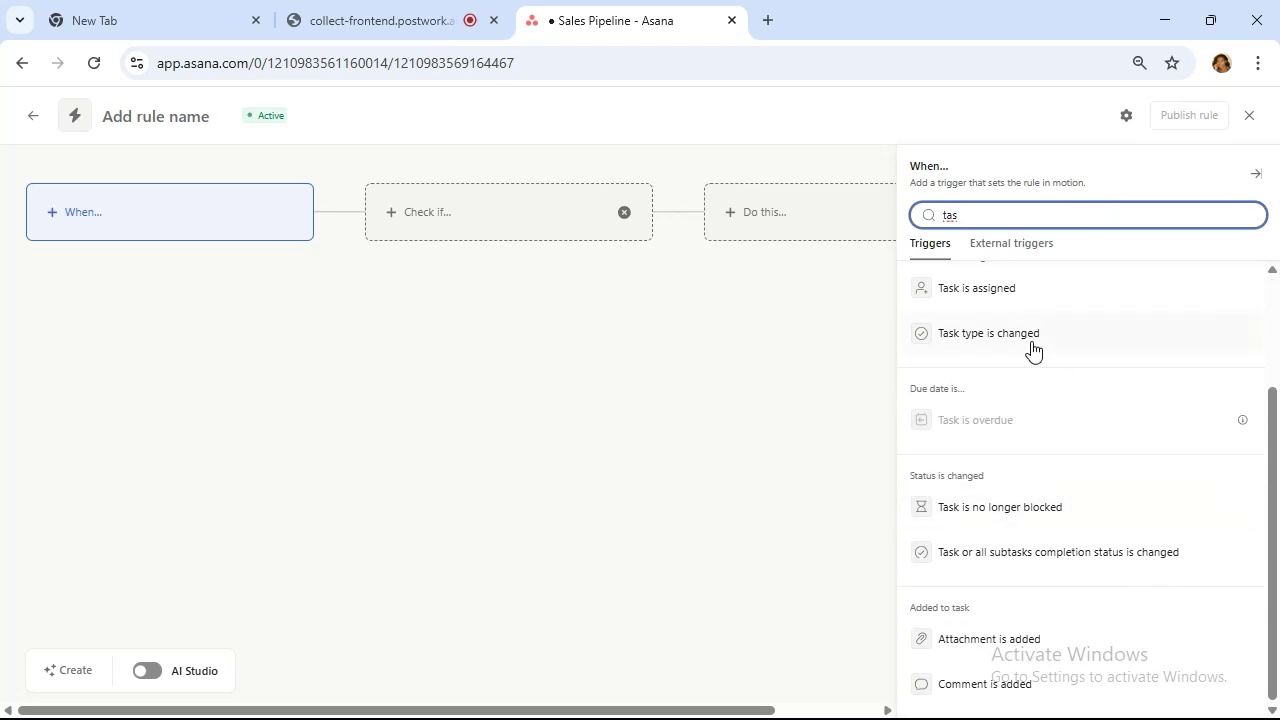 
left_click([1031, 341])
 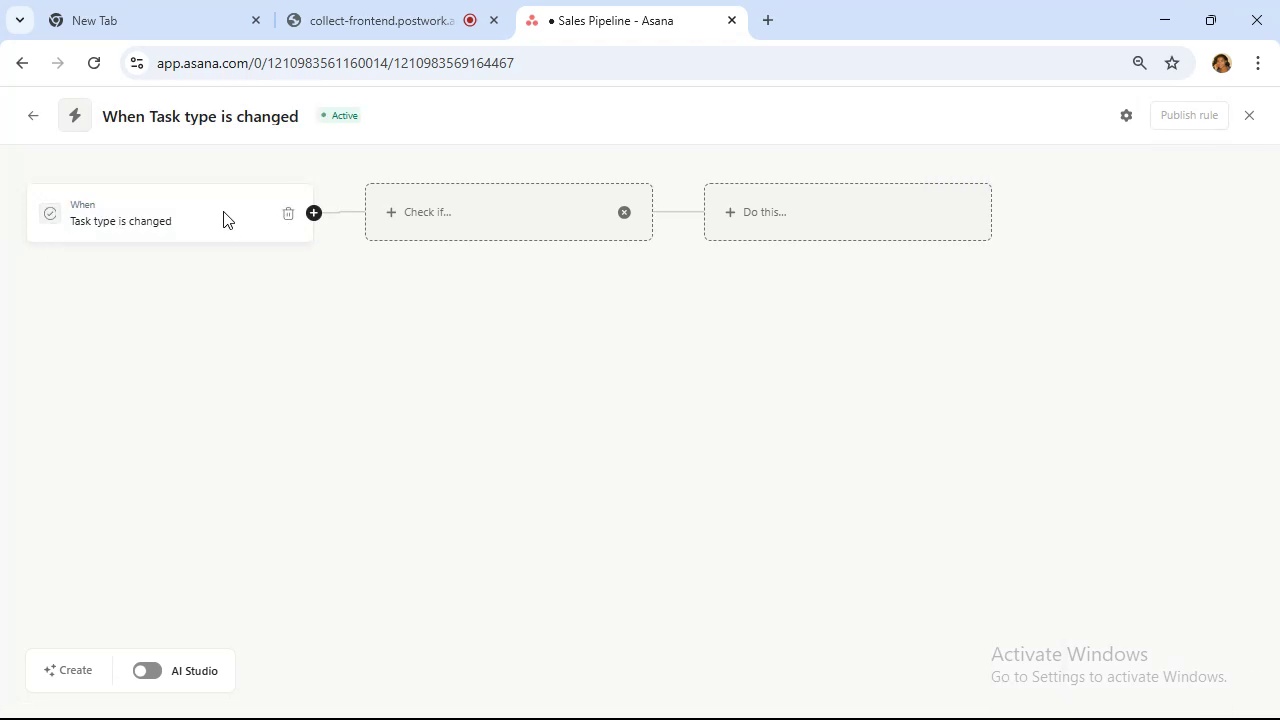 
left_click([226, 210])
 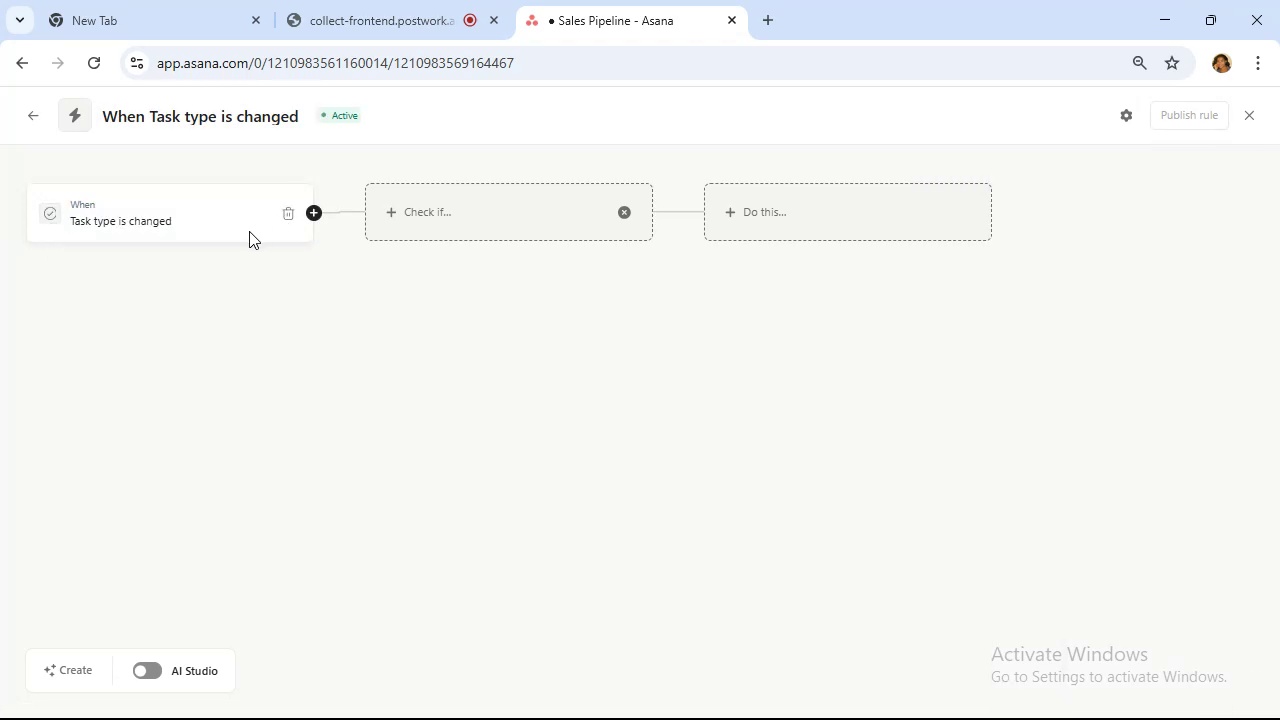 
left_click([249, 231])
 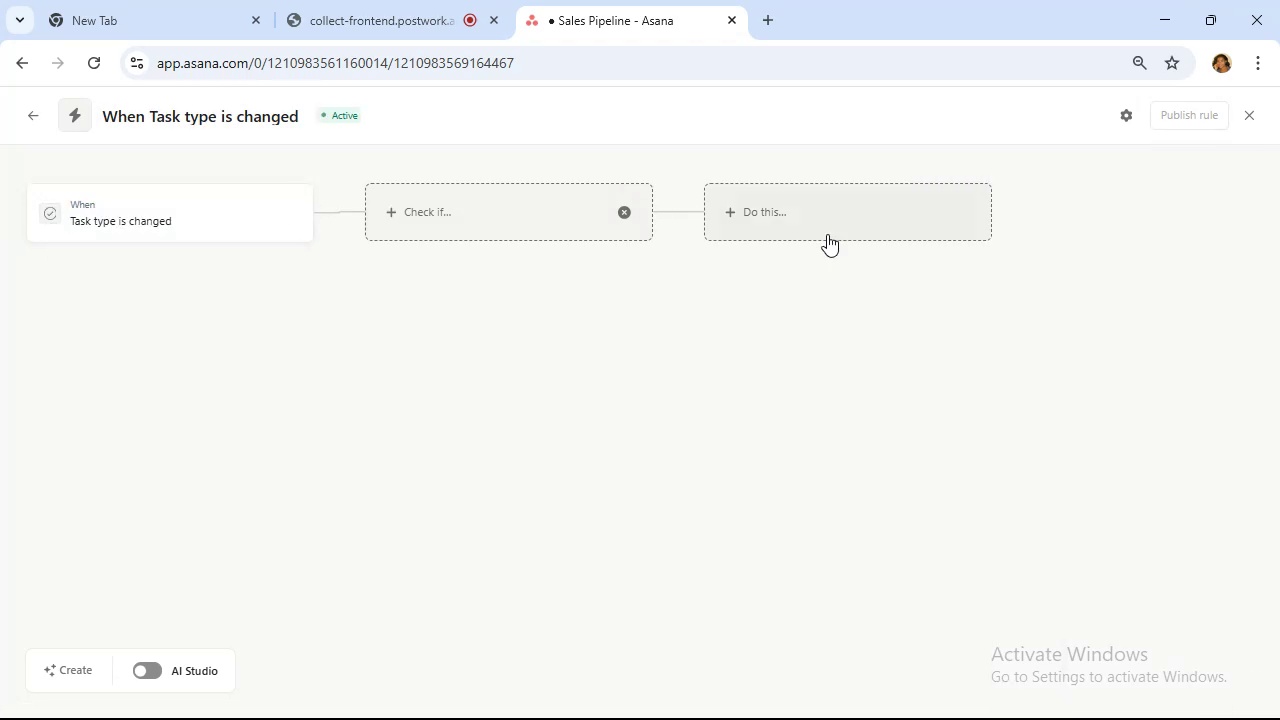 
left_click([848, 229])
 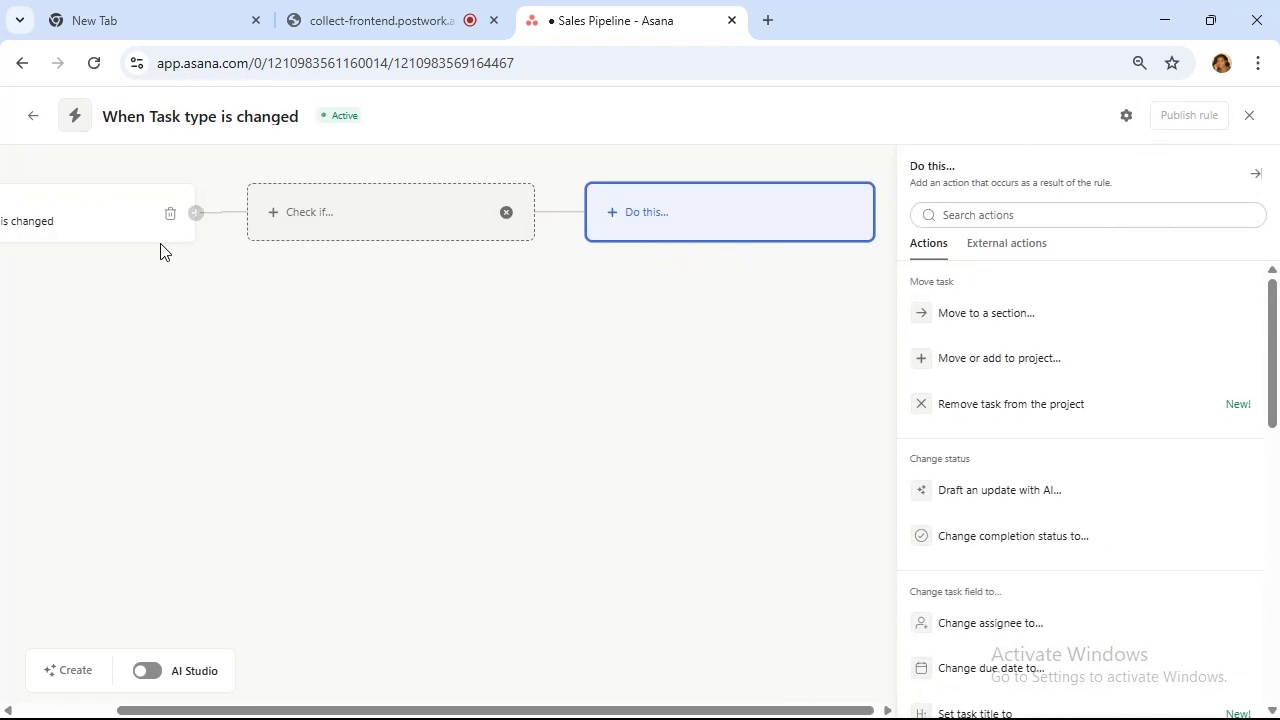 
left_click([98, 240])
 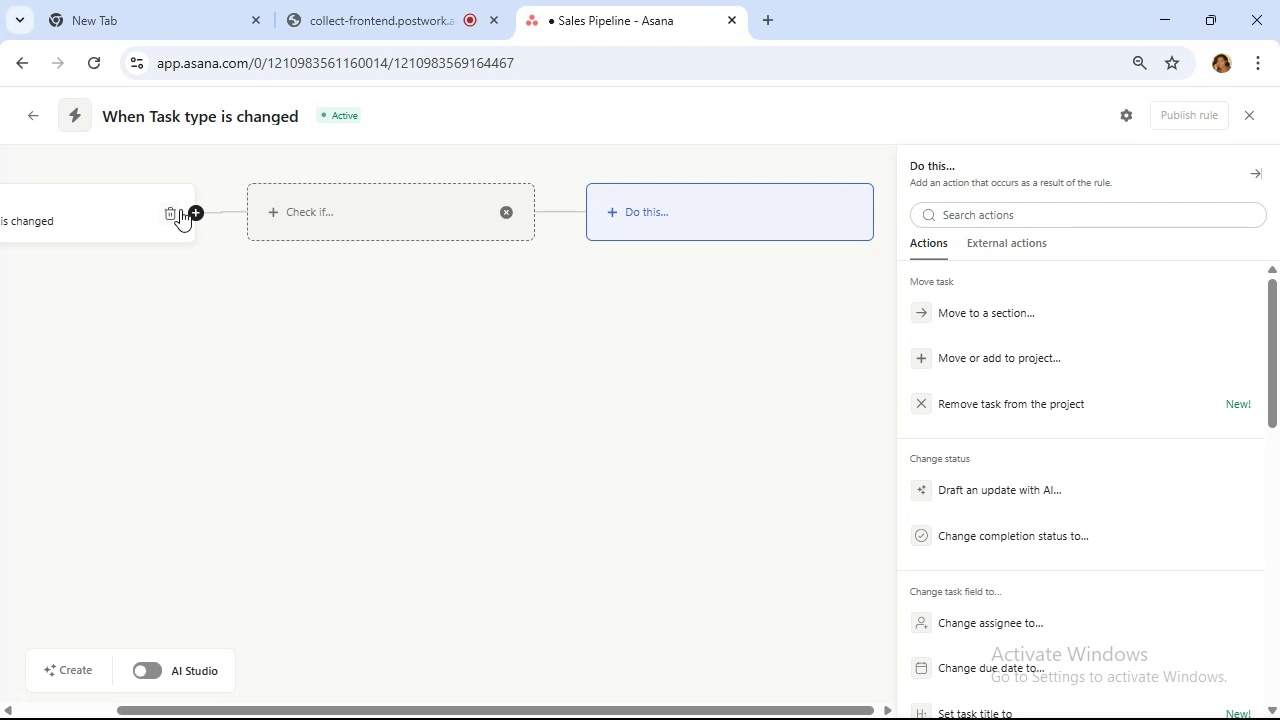 
left_click([177, 210])
 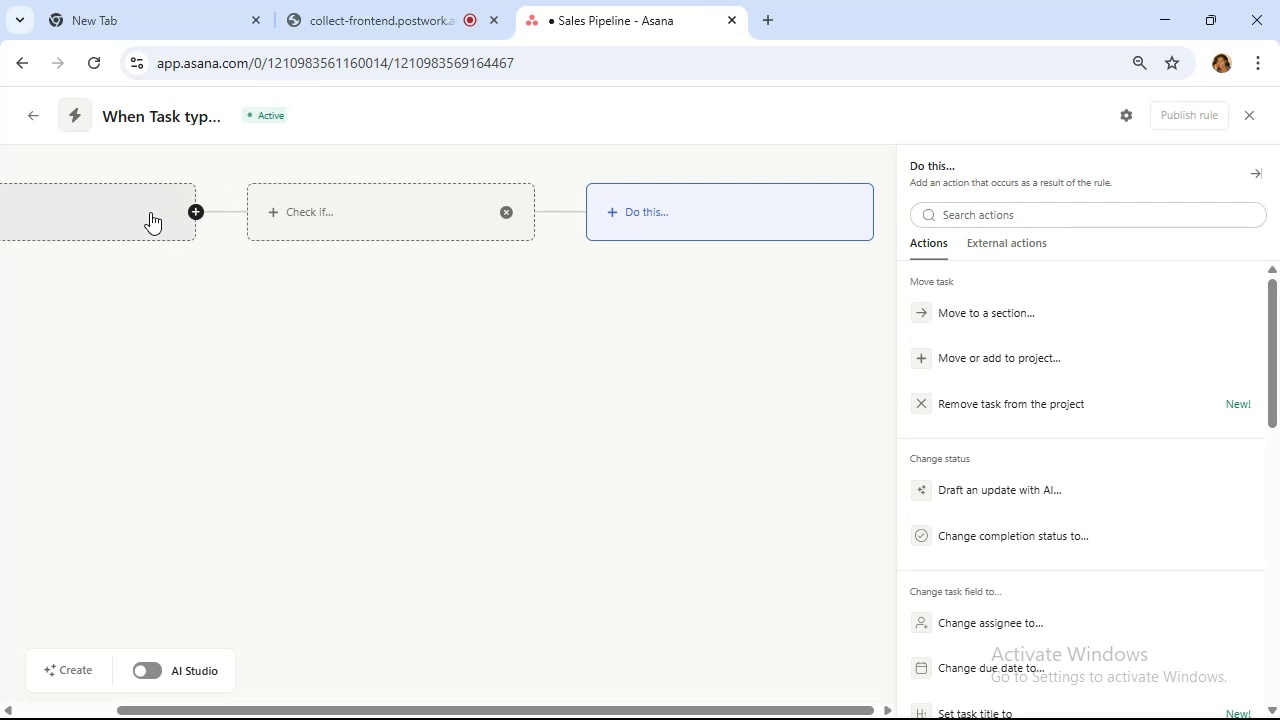 
left_click([150, 212])
 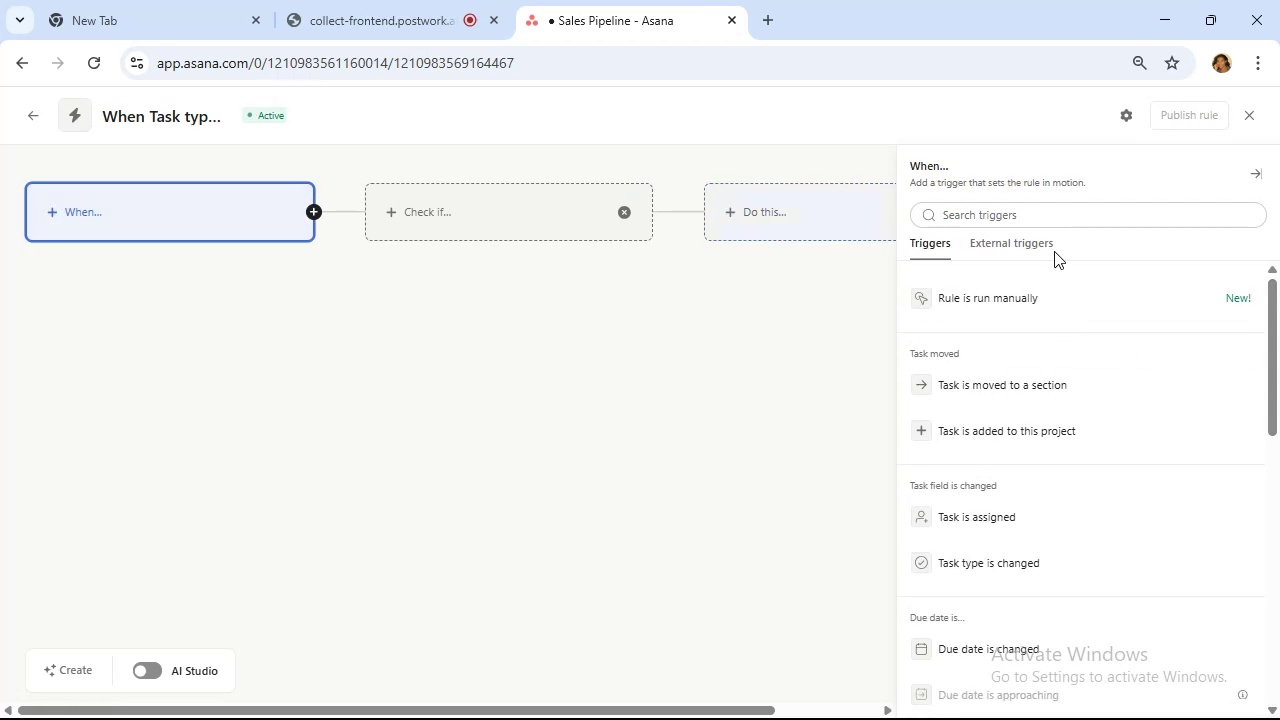 
left_click([1054, 226])
 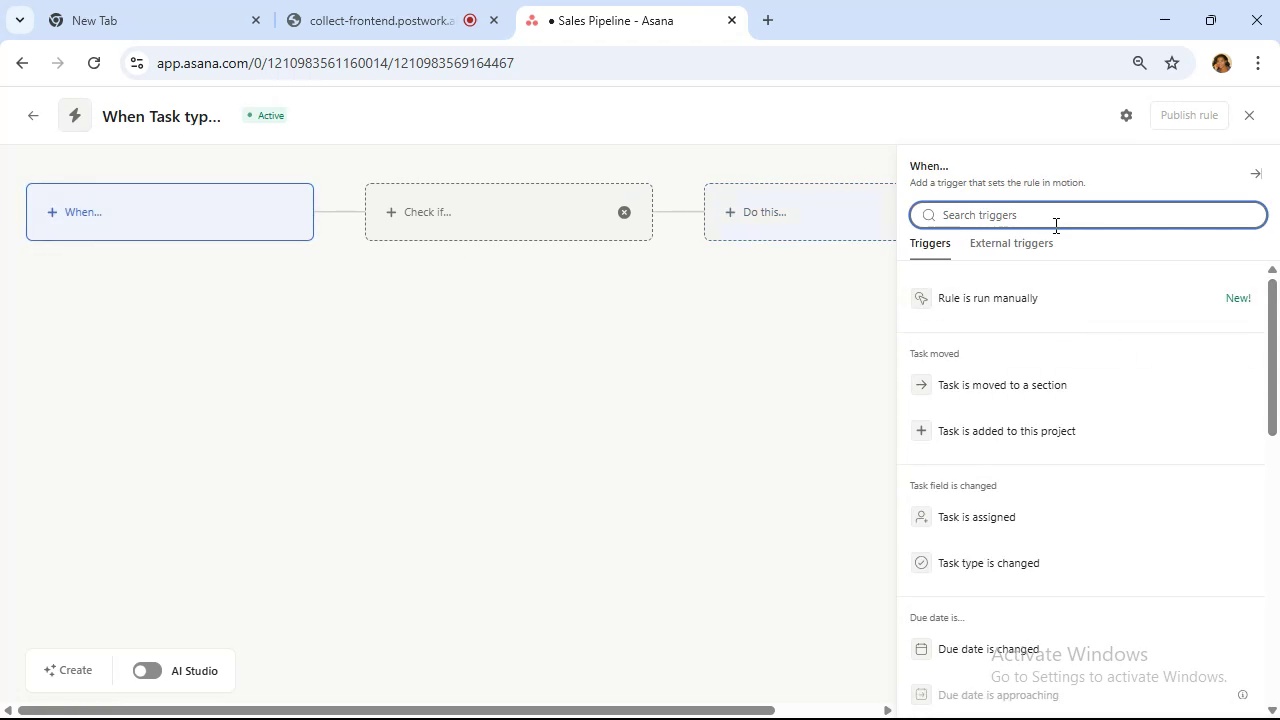 
type(ch)
 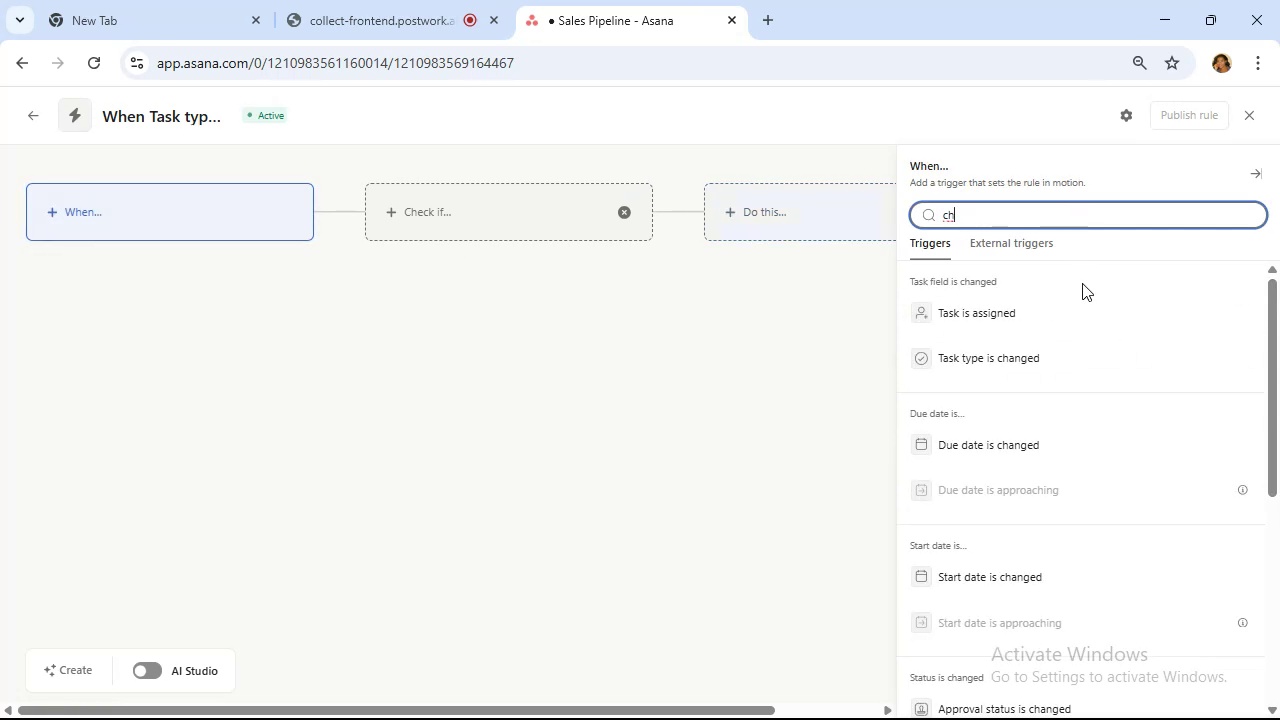 
scroll: coordinate [1085, 299], scroll_direction: down, amount: 11.0
 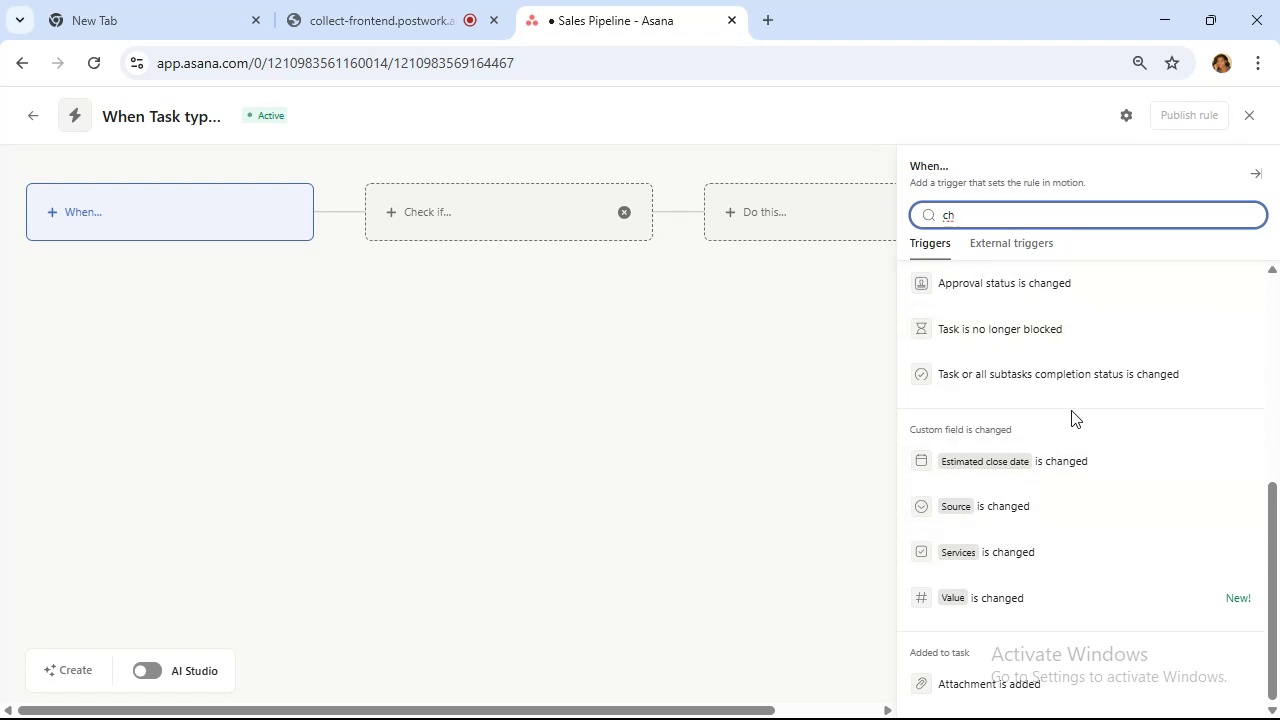 
wait(54.58)
 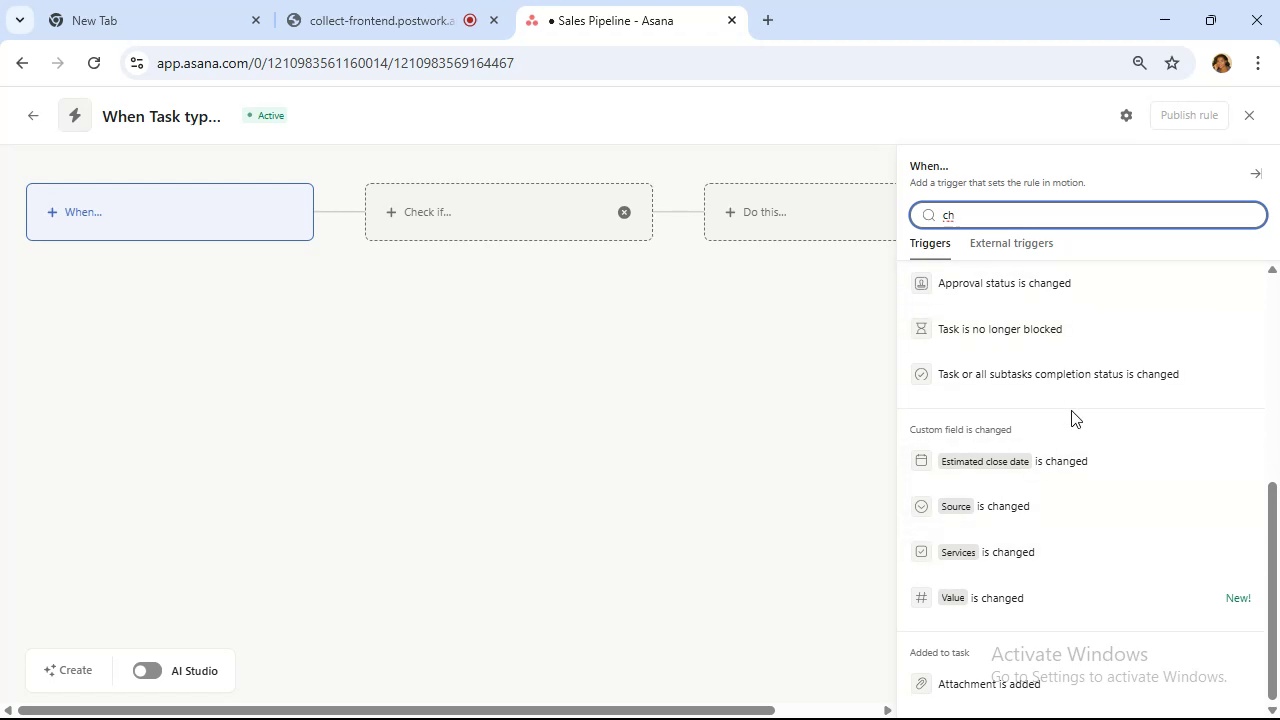 
left_click([1096, 375])
 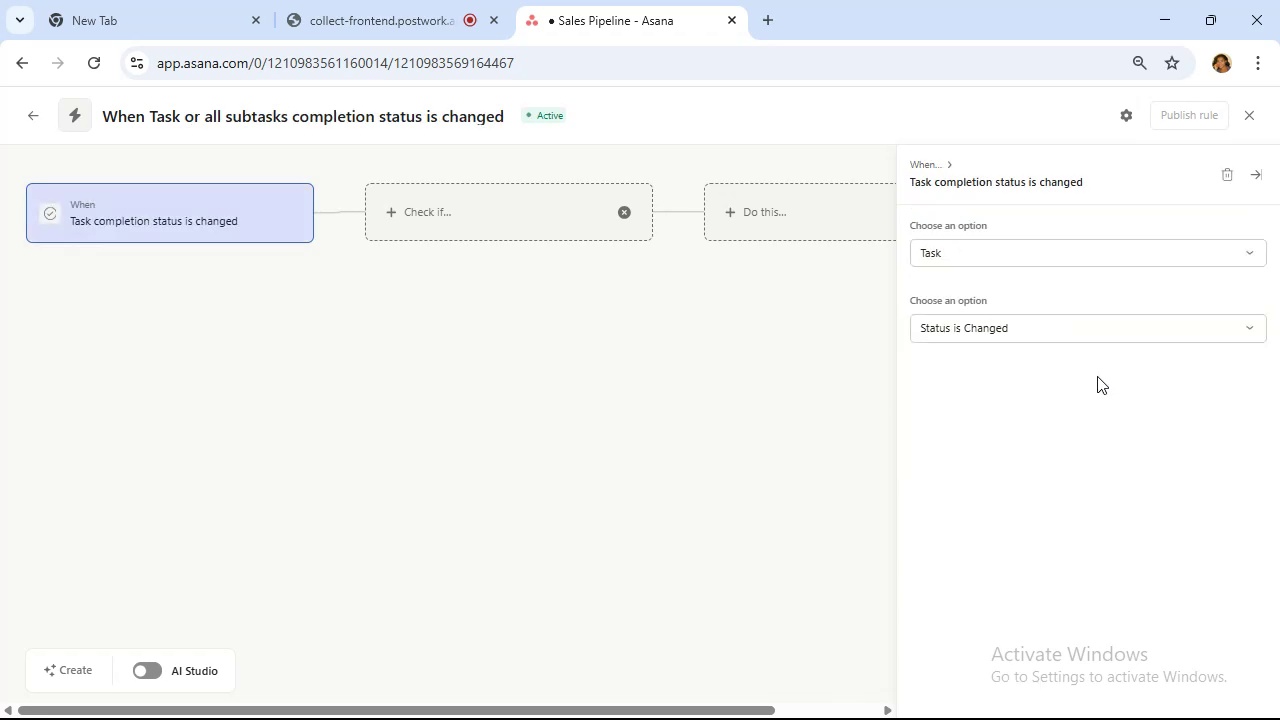 
left_click([1088, 335])
 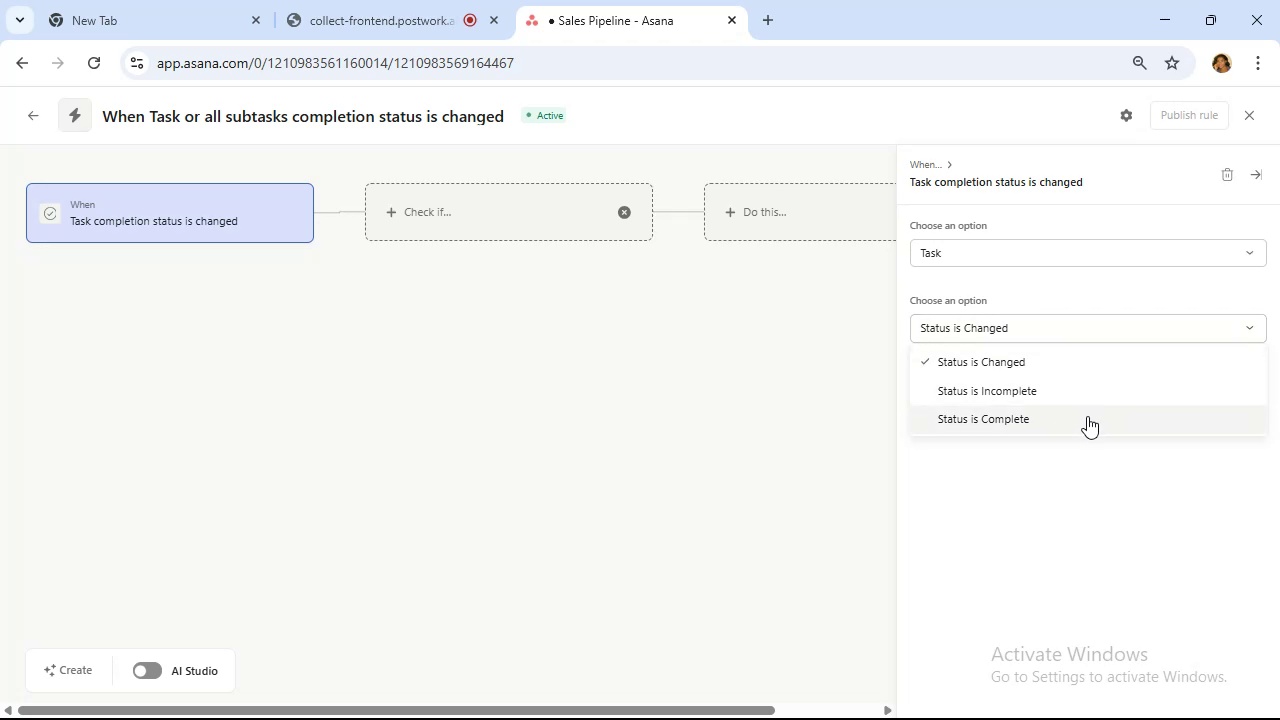 
wait(5.7)
 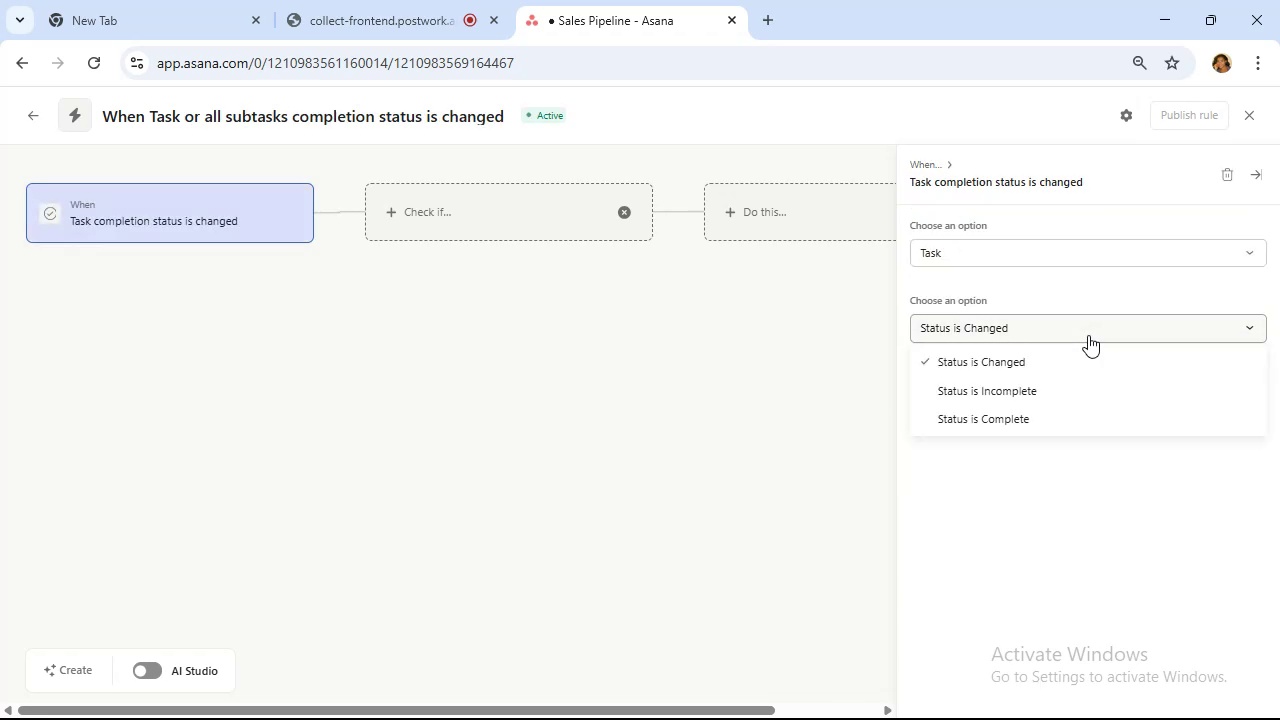 
left_click([1087, 416])
 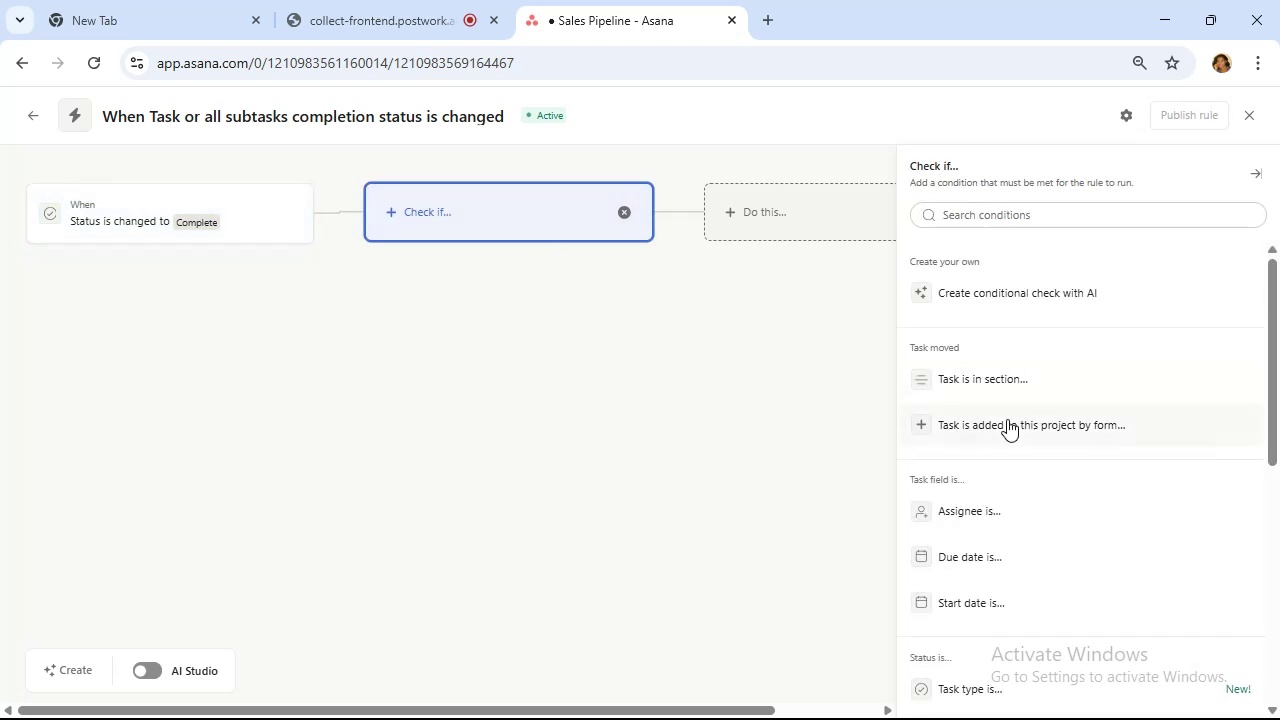 
wait(6.09)
 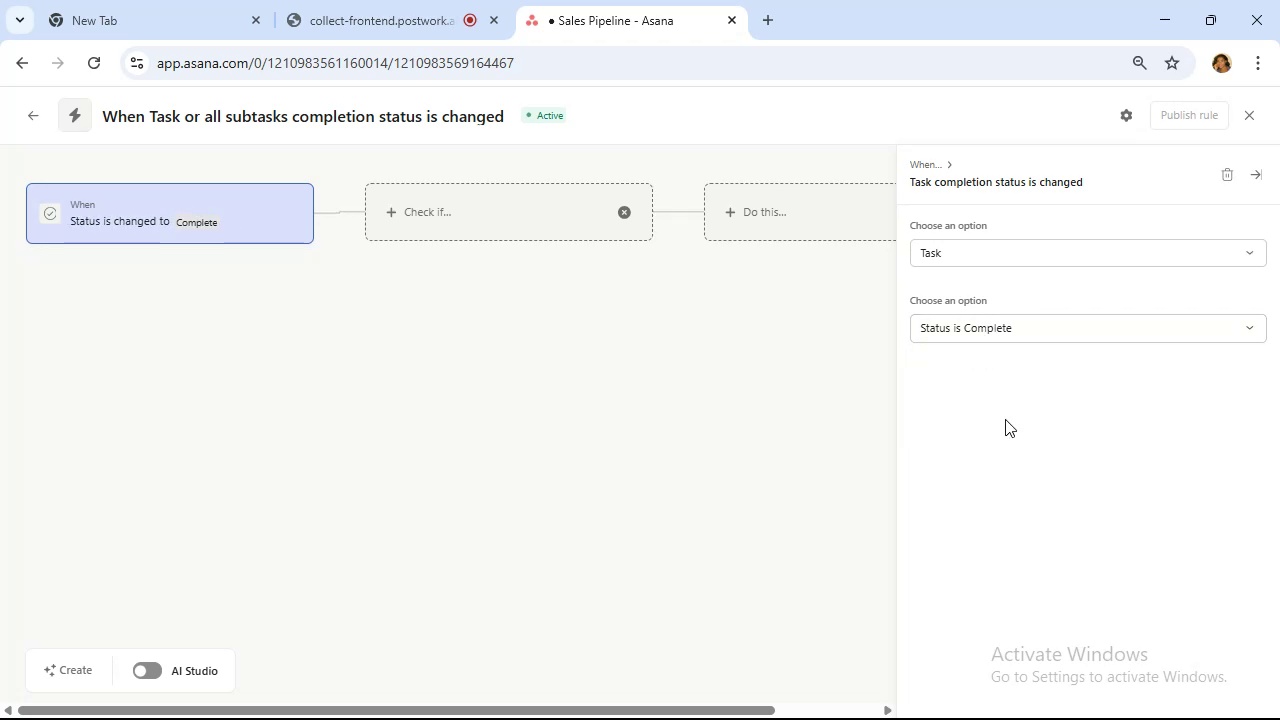 
scroll: coordinate [1095, 395], scroll_direction: down, amount: 5.0
 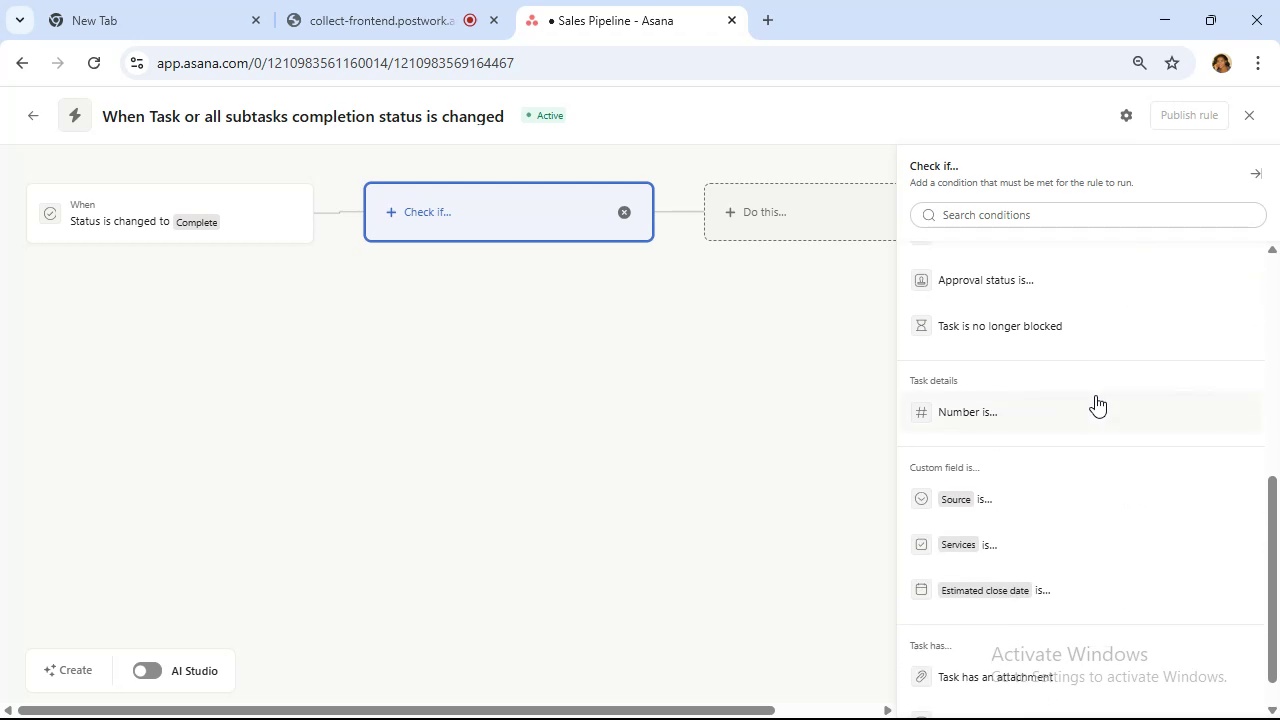 
scroll: coordinate [1097, 388], scroll_direction: up, amount: 7.0
 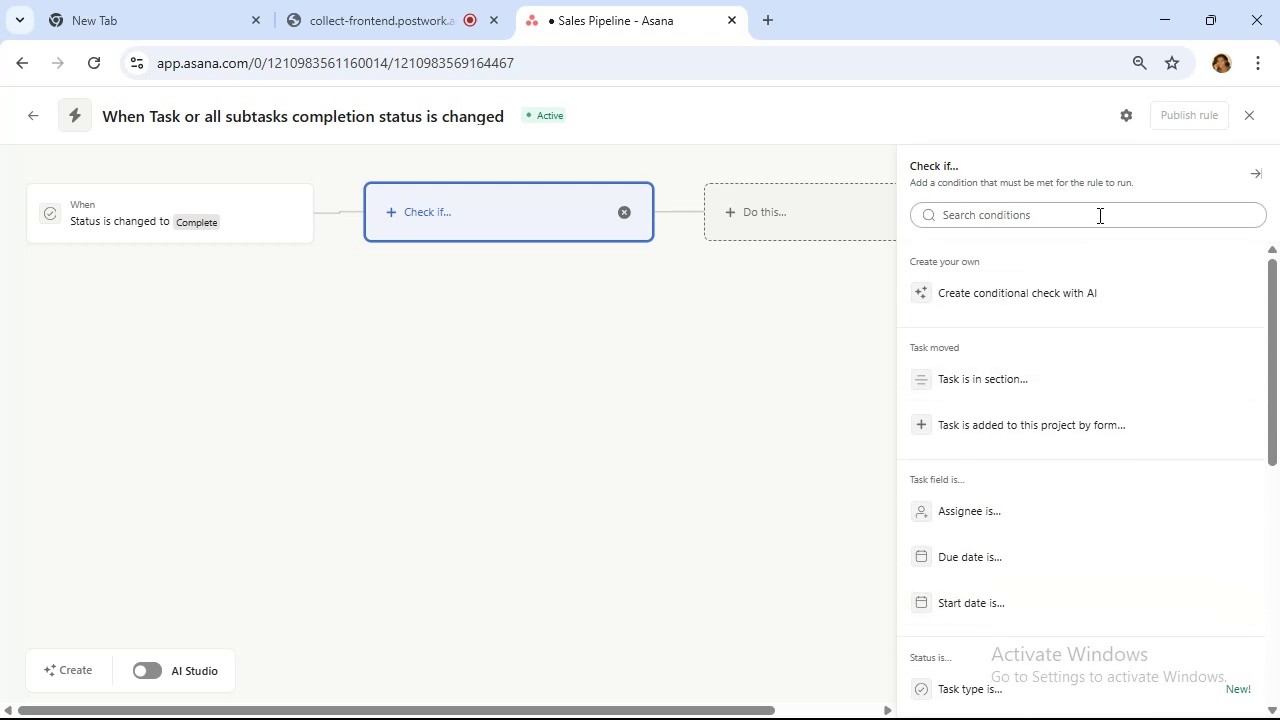 
left_click([1098, 215])
 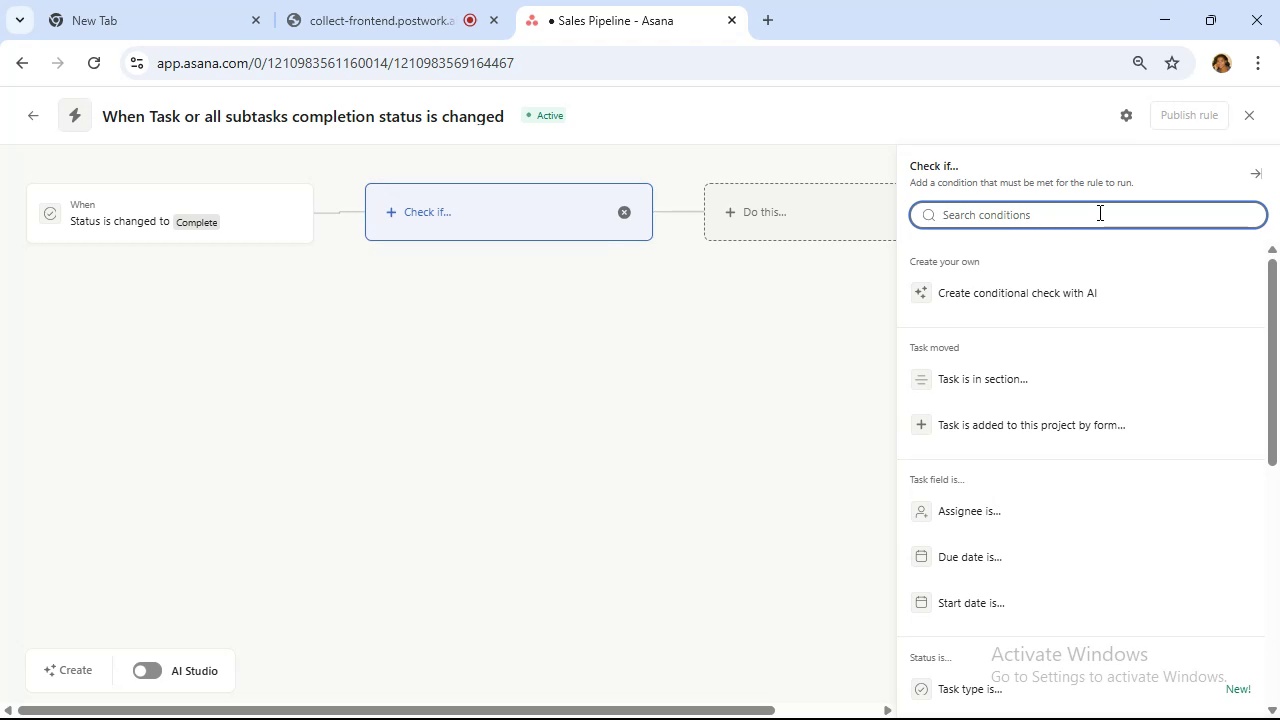 
type(sub)
 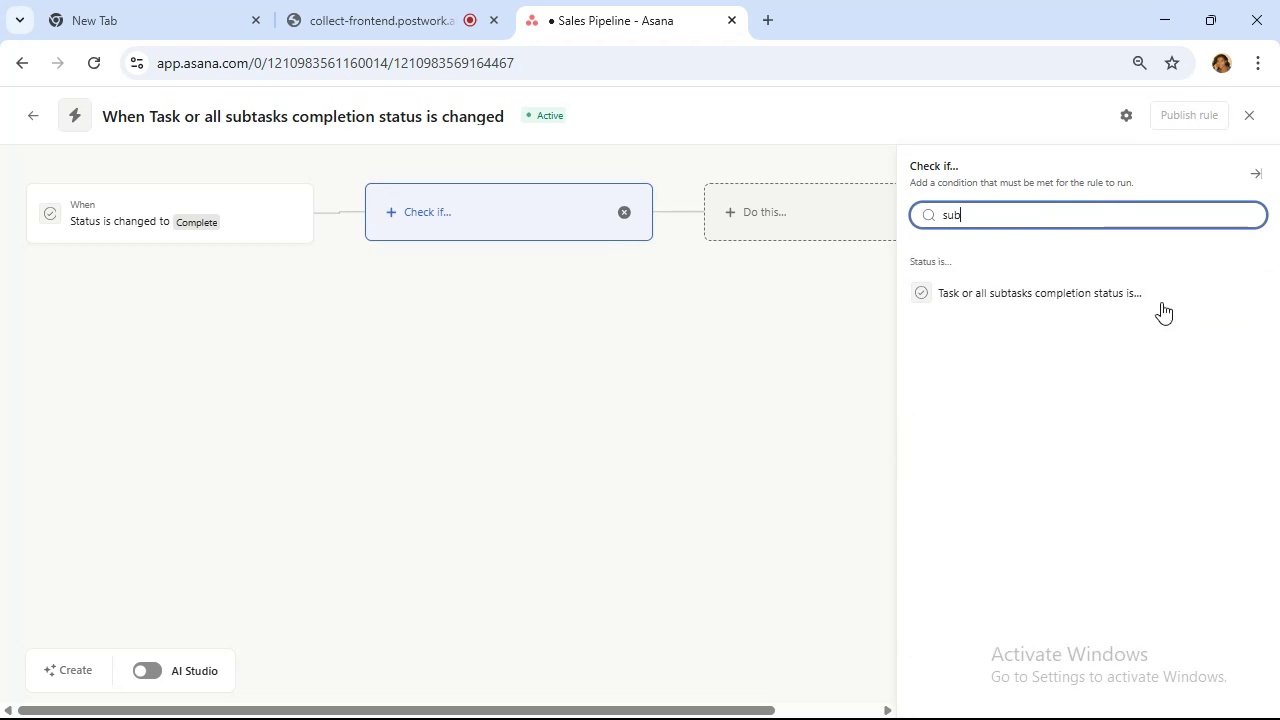 
left_click([1154, 286])
 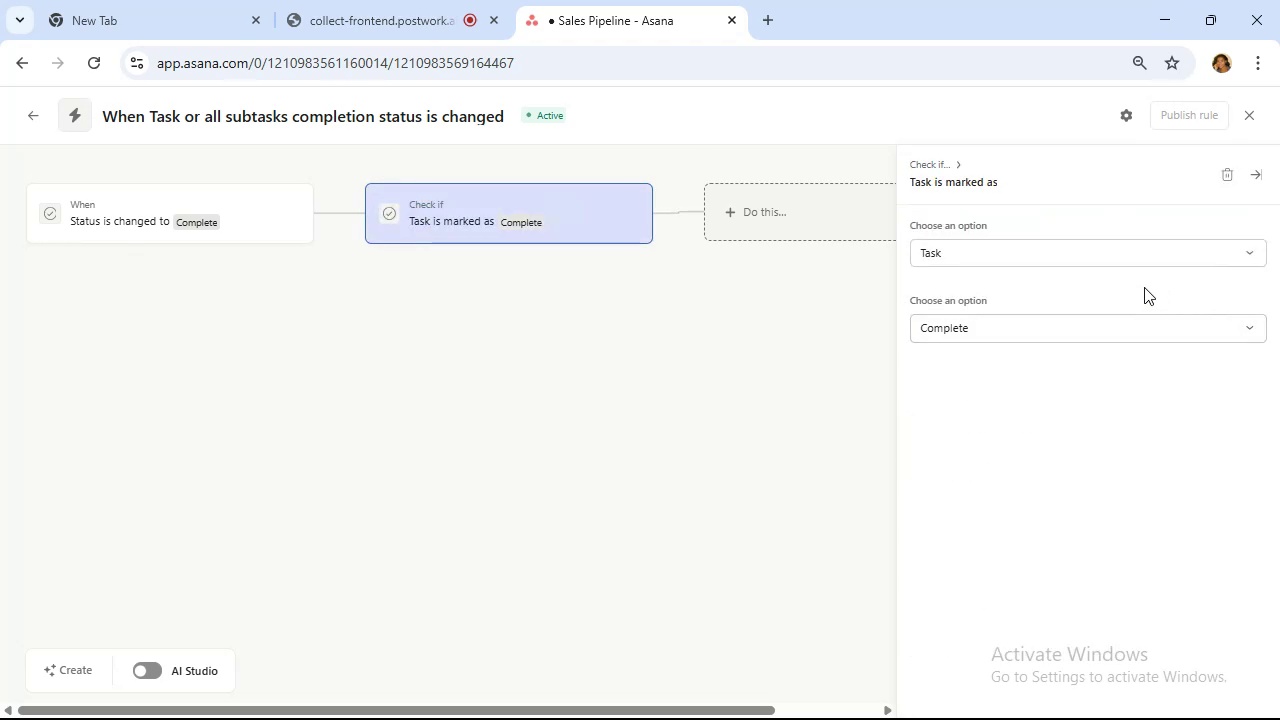 
left_click([1143, 259])
 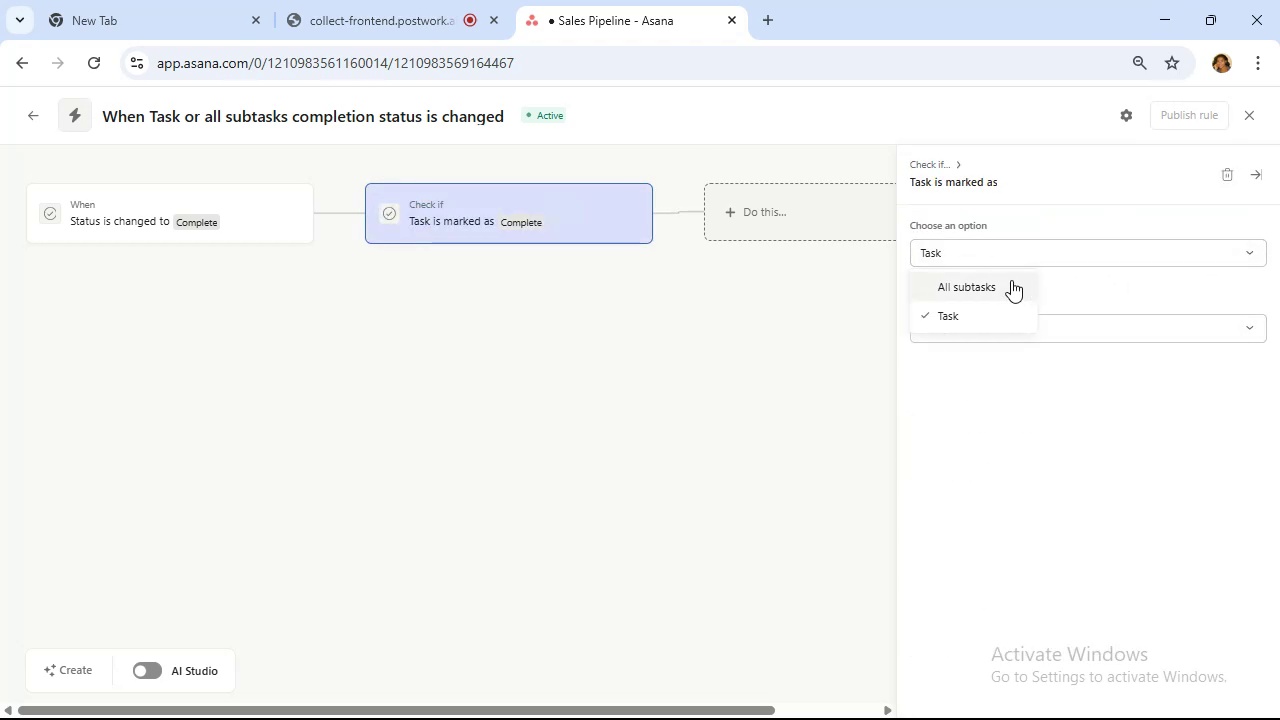 
left_click([1009, 280])
 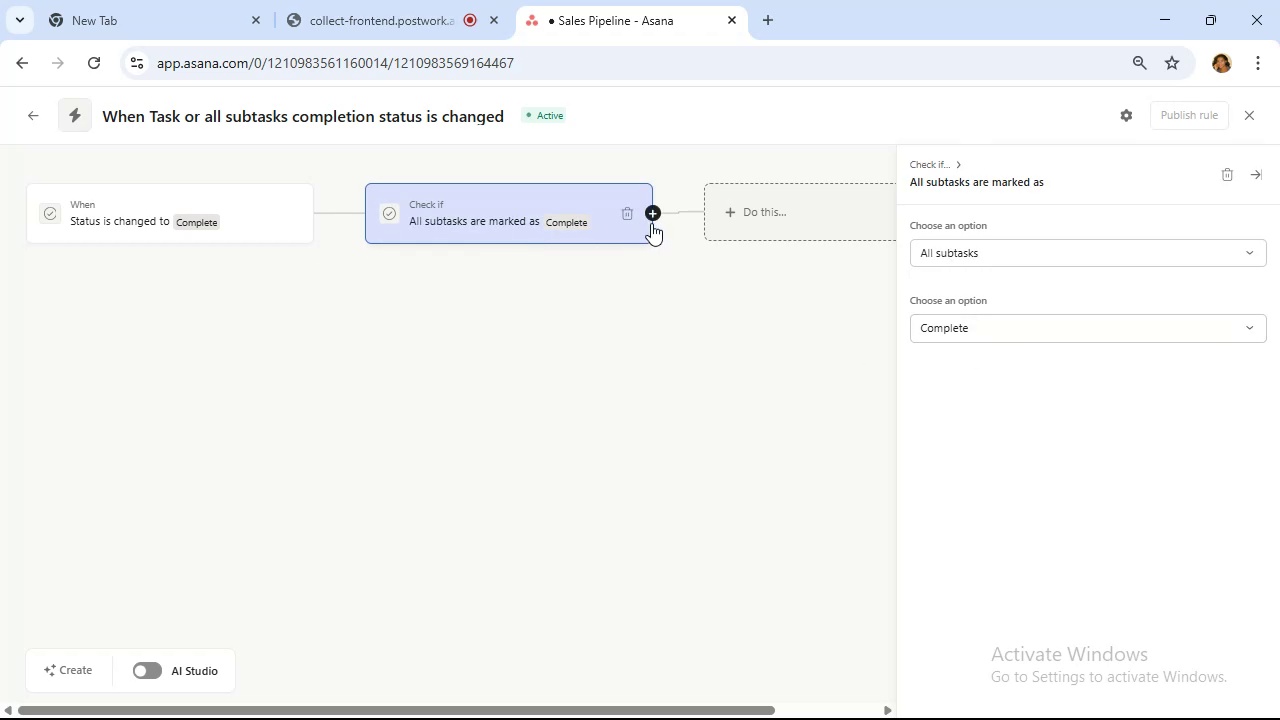 
wait(11.52)
 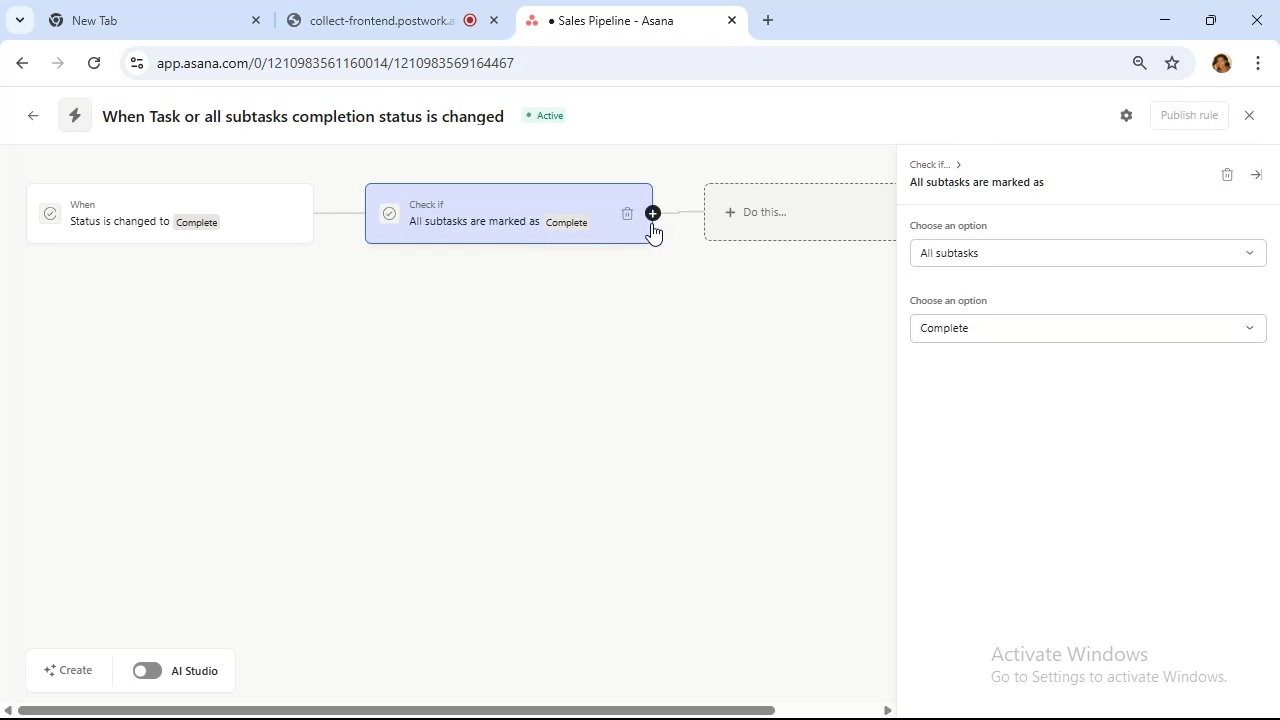 
left_click([783, 223])
 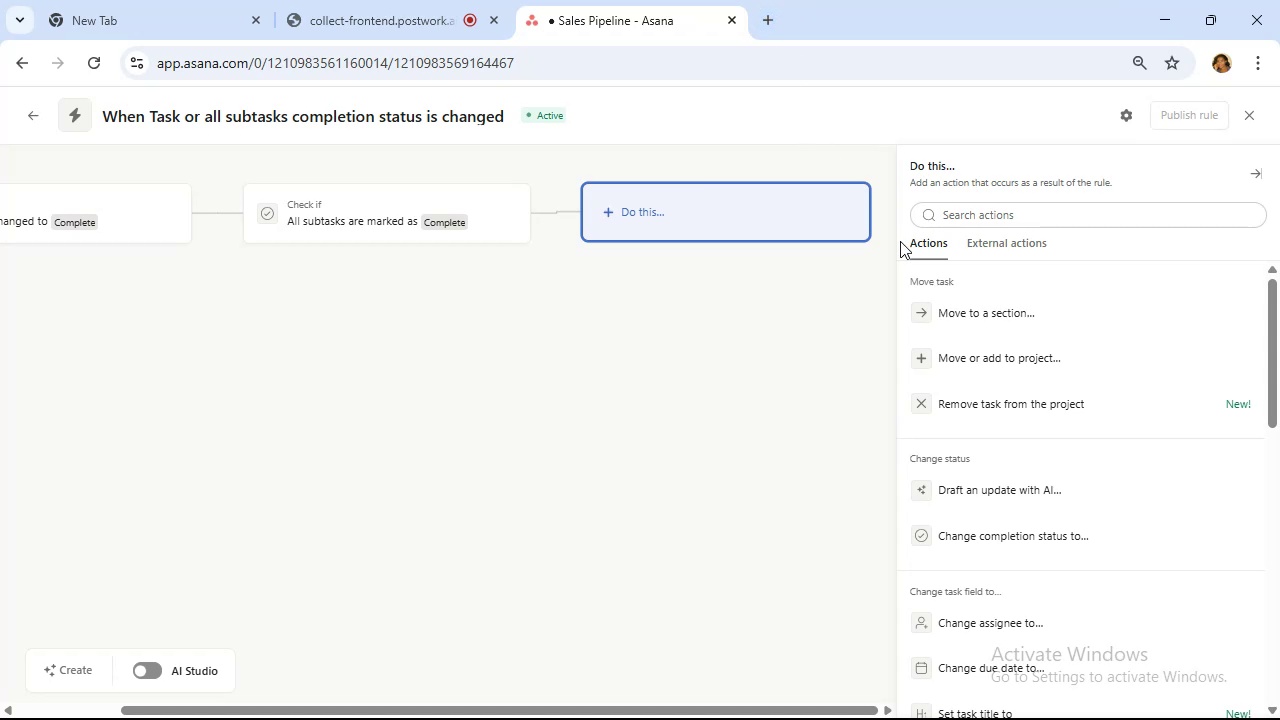 
wait(52.86)
 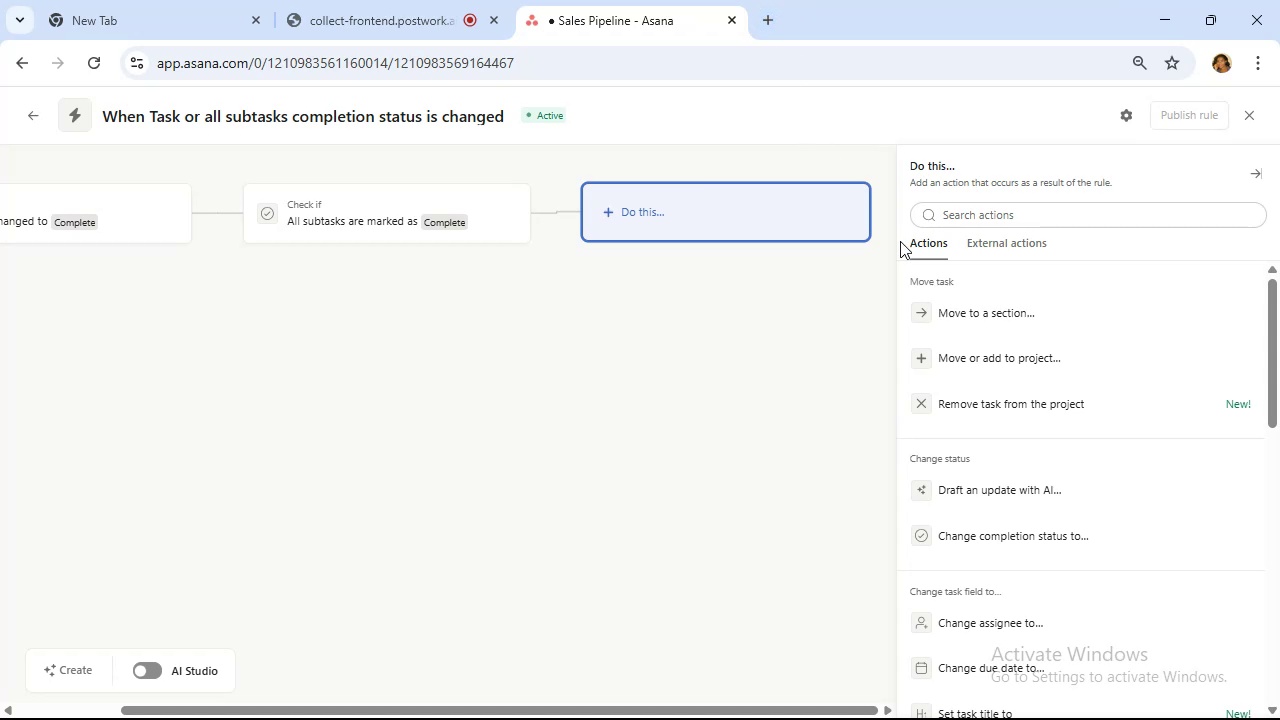 
scroll: coordinate [1096, 438], scroll_direction: down, amount: 1.0
 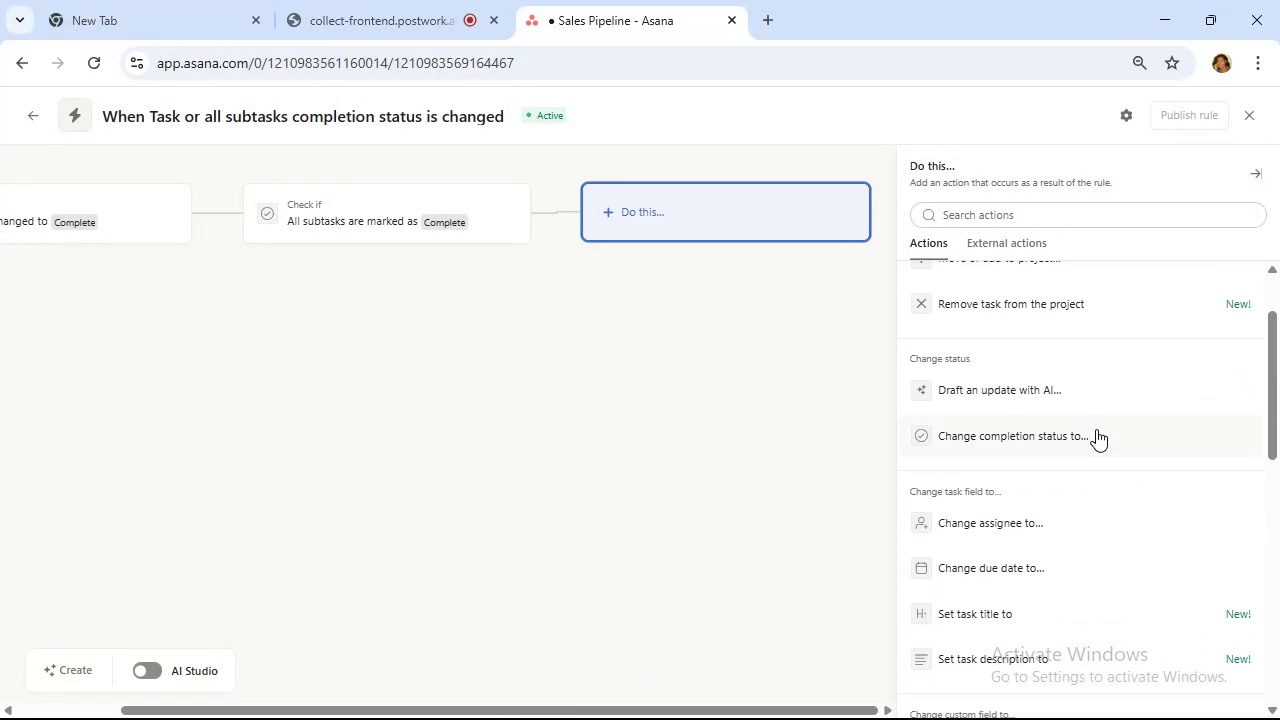 
wait(5.6)
 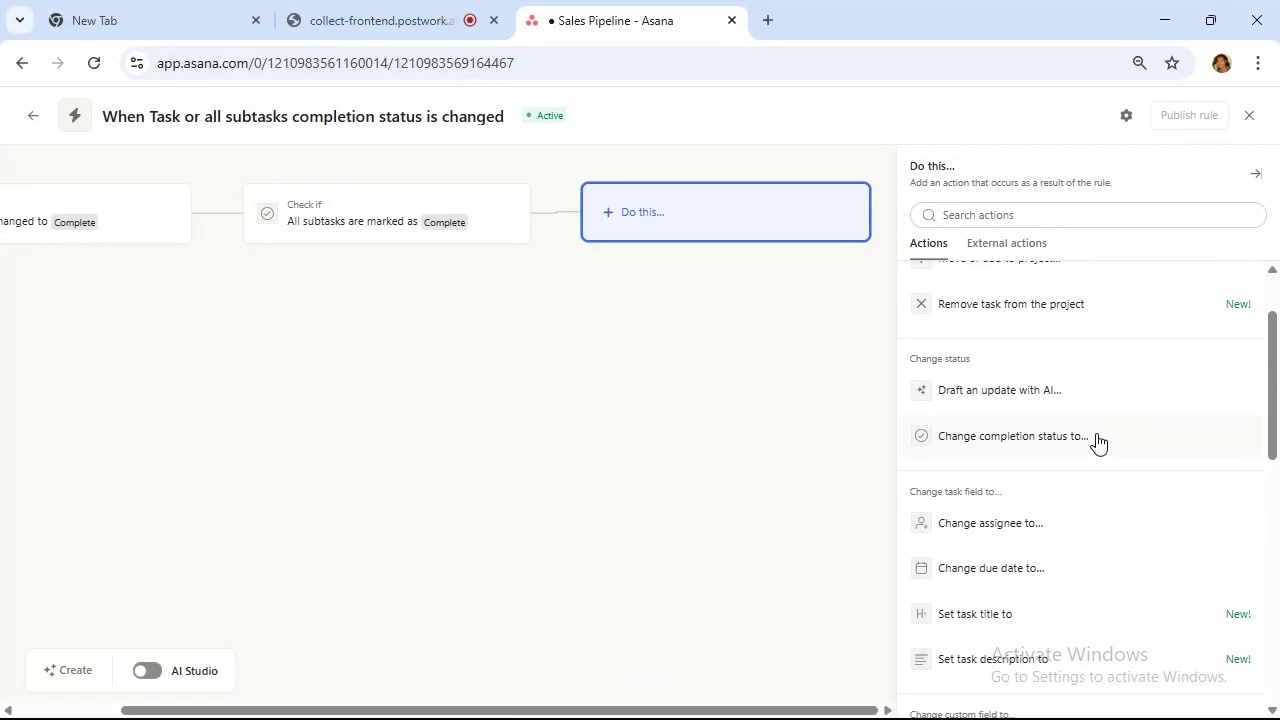 
scroll: coordinate [1096, 429], scroll_direction: down, amount: 1.0
 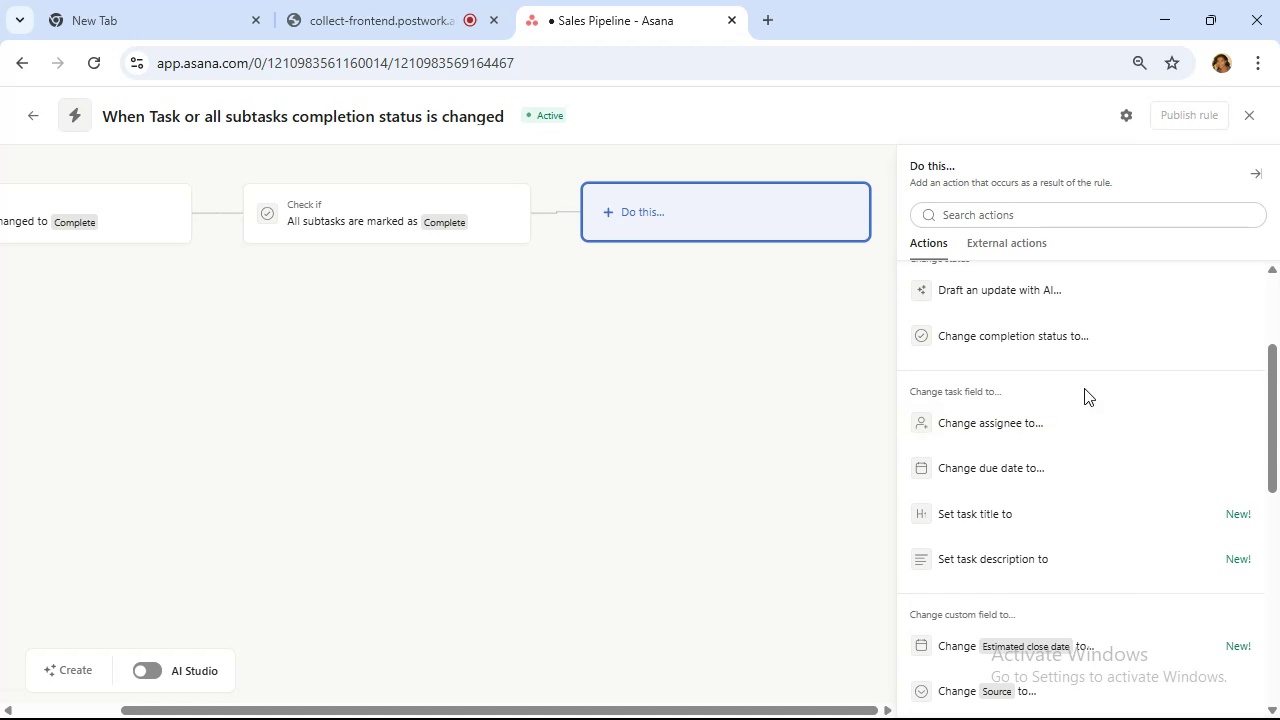 
wait(12.25)
 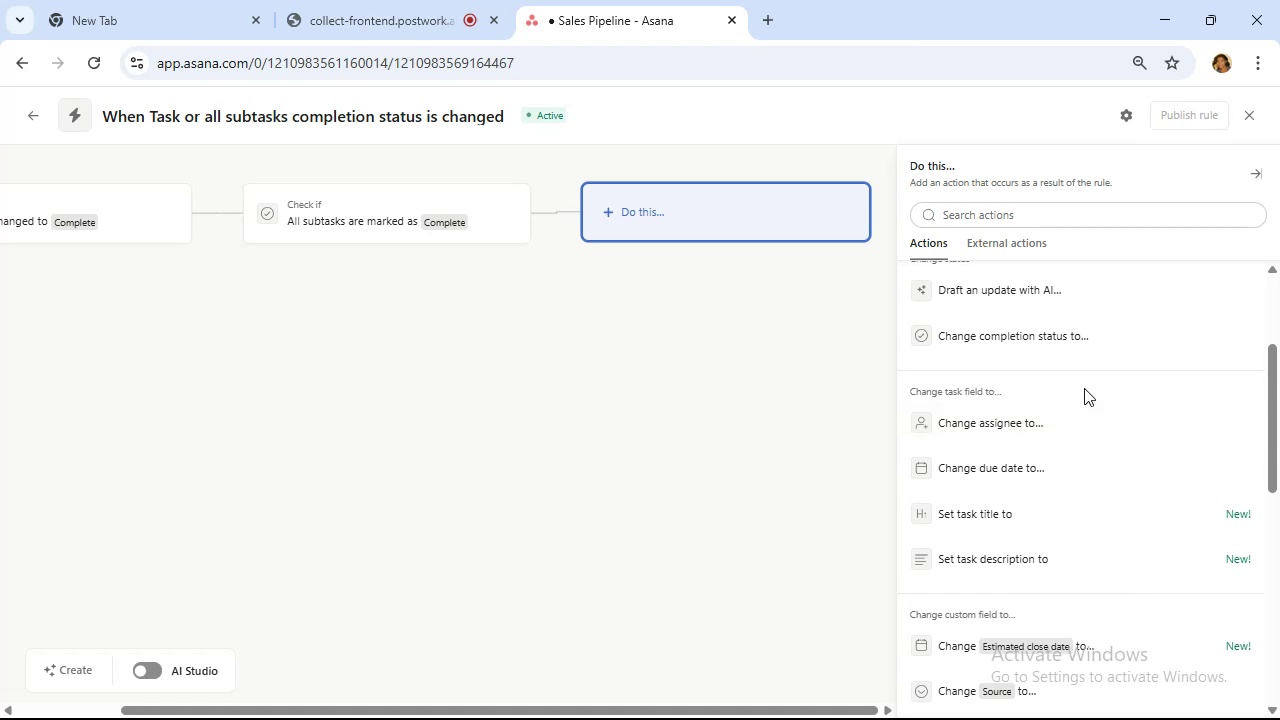 
scroll: coordinate [1086, 388], scroll_direction: up, amount: 2.0
 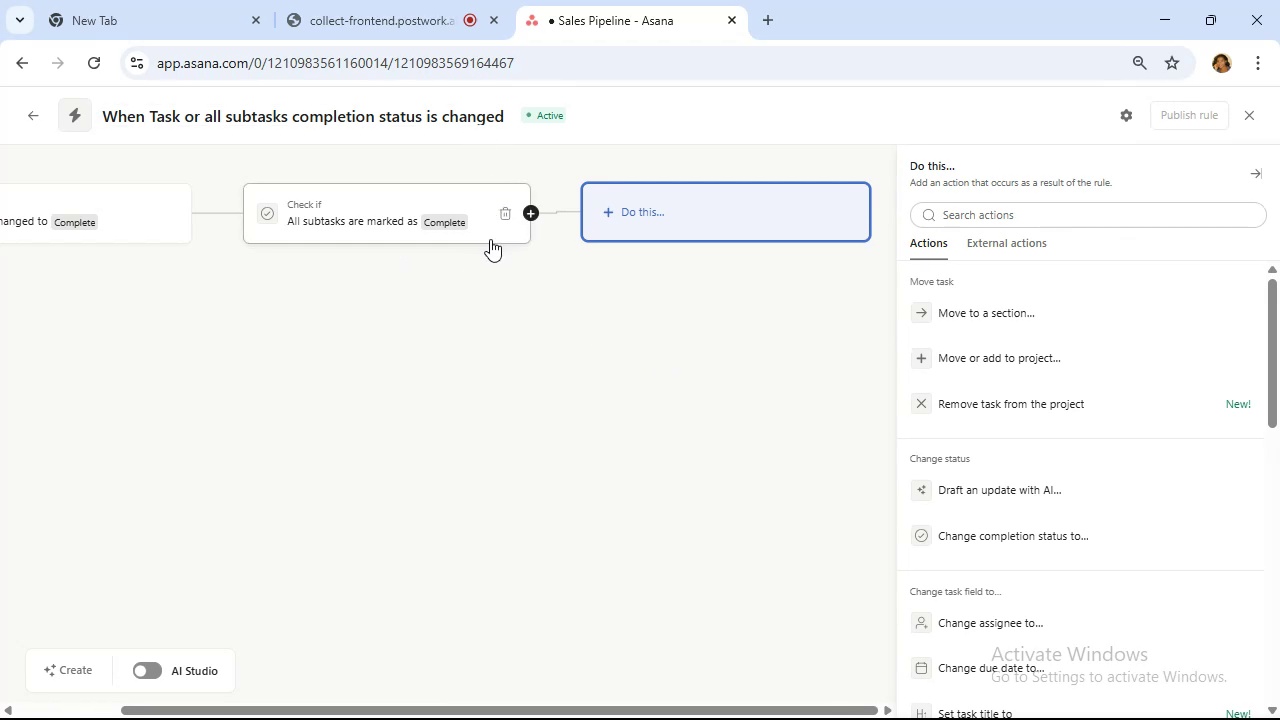 
wait(30.1)
 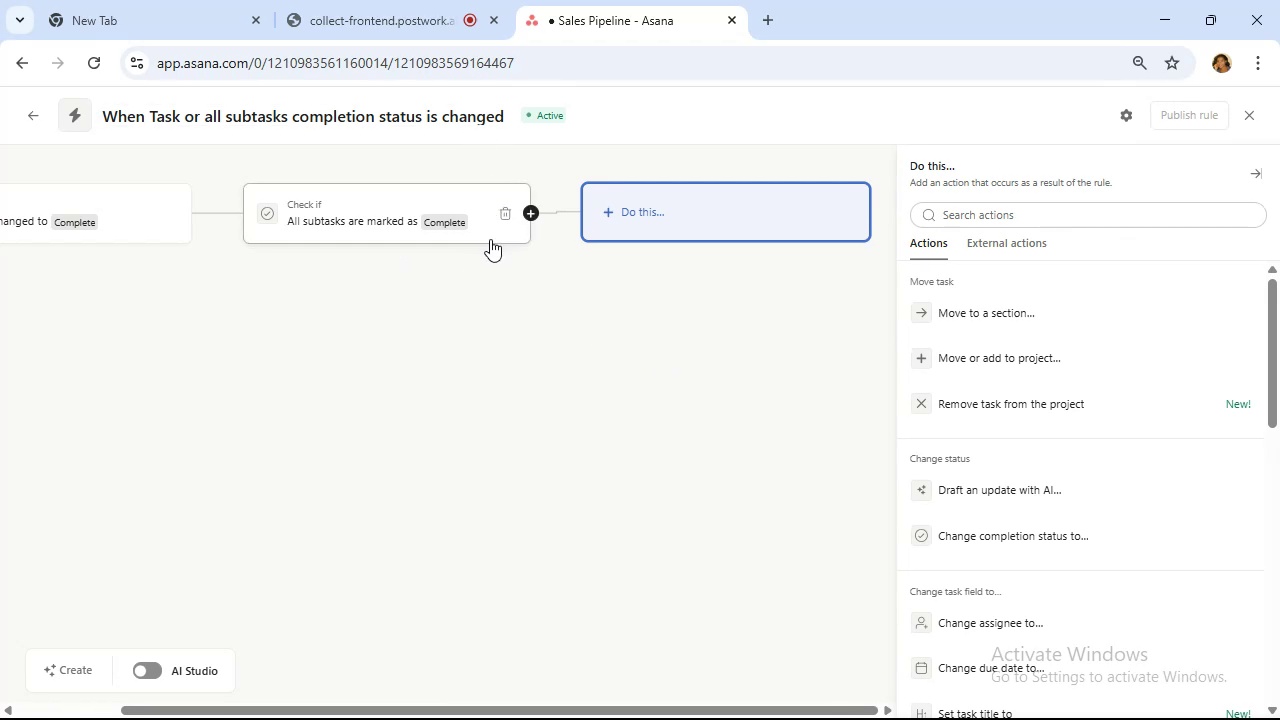 
left_click_drag(start_coordinate=[354, 705], to_coordinate=[219, 706])
 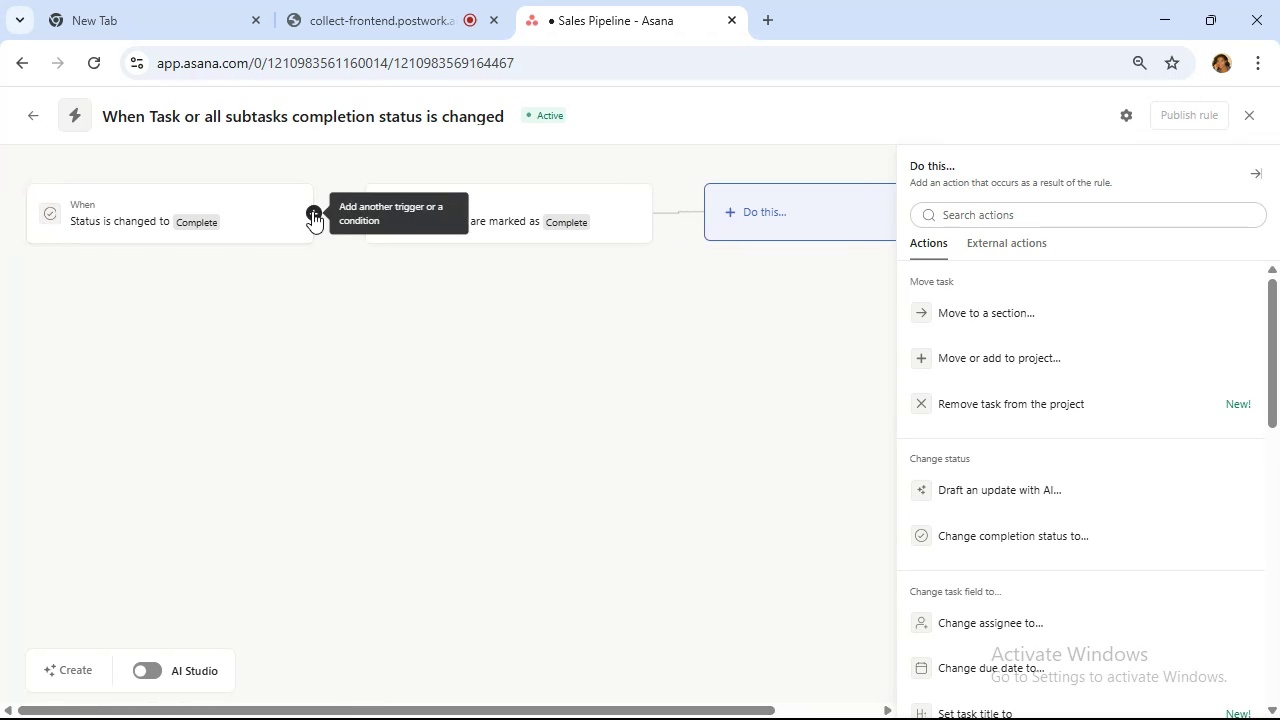 
wait(7.06)
 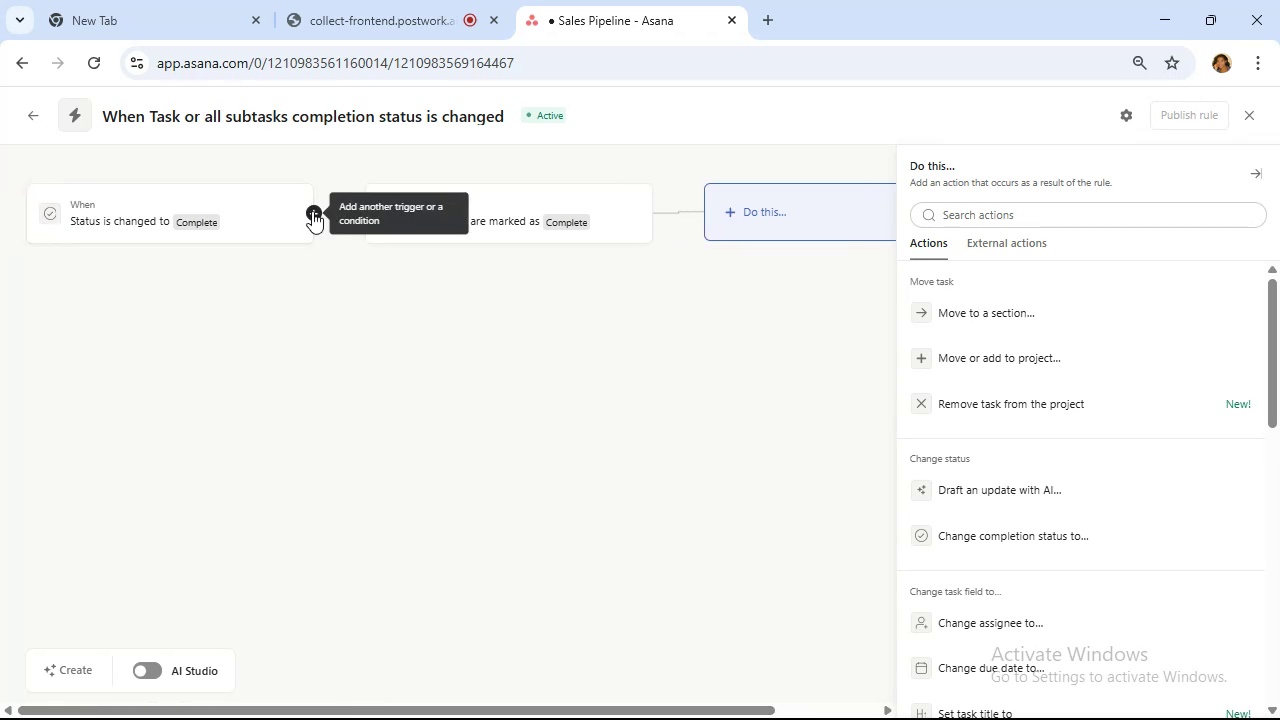 
left_click([312, 211])
 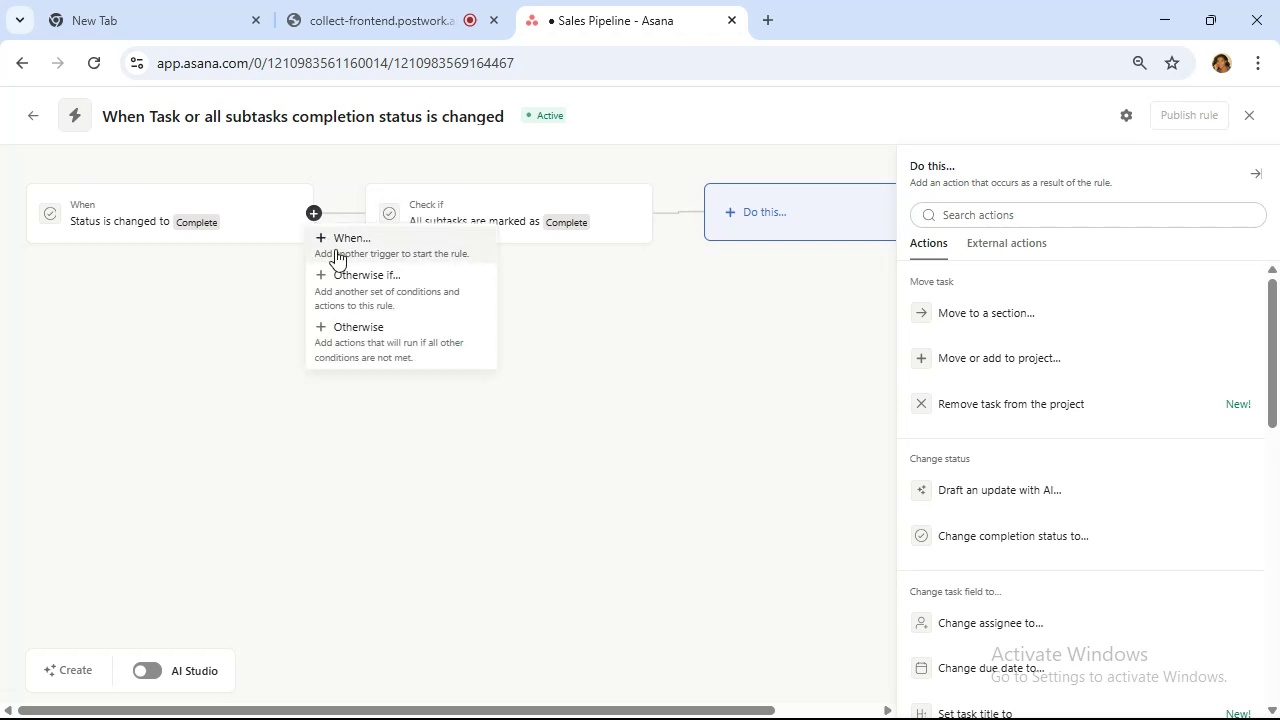 
left_click([341, 245])
 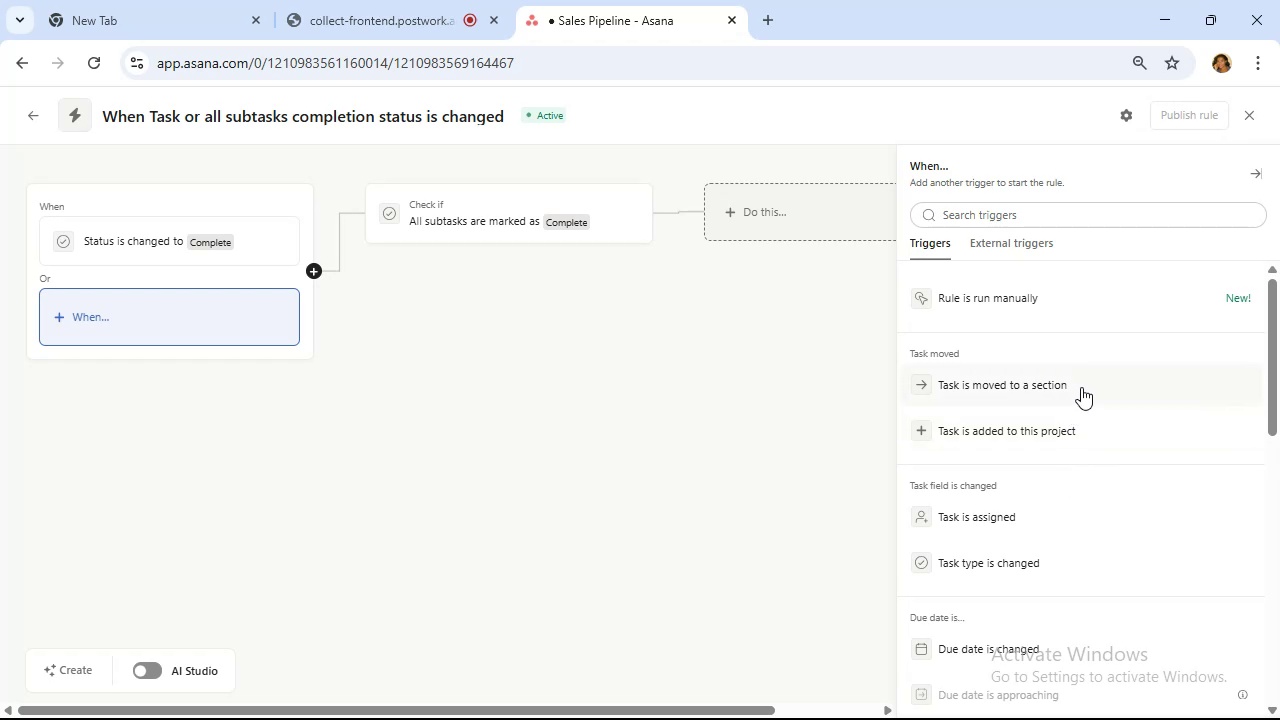 
wait(20.12)
 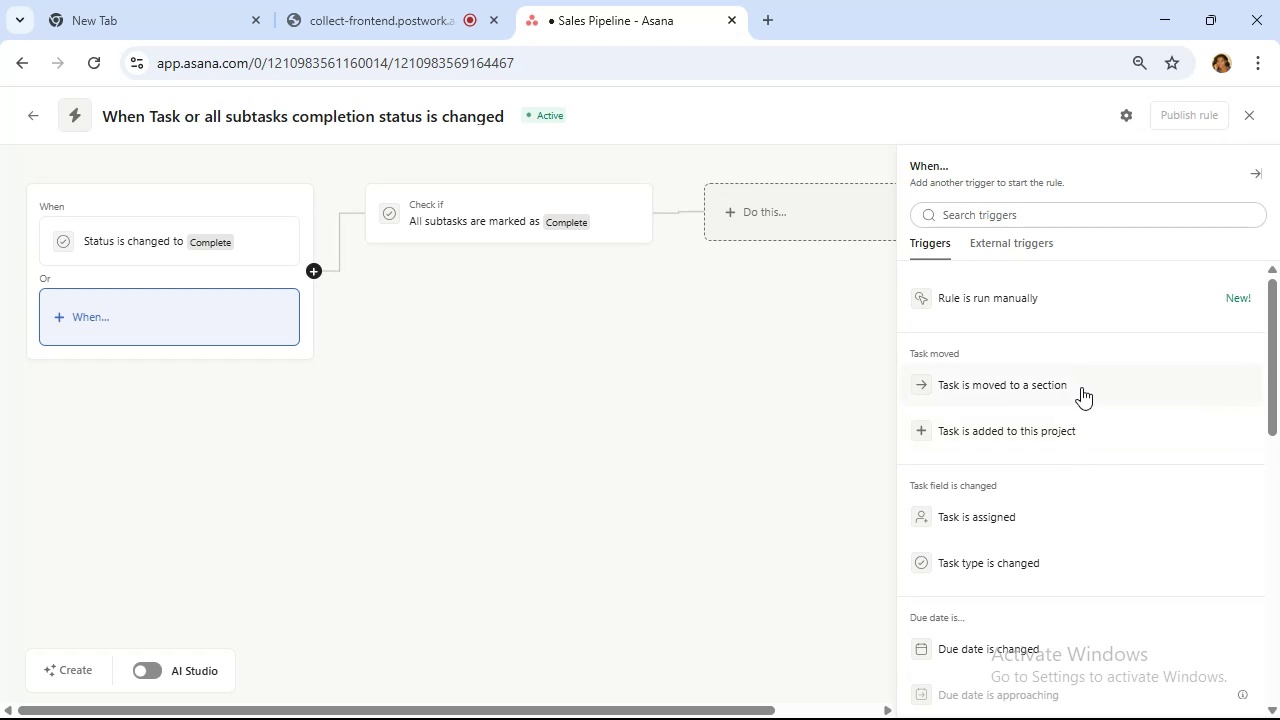 
left_click([1081, 387])
 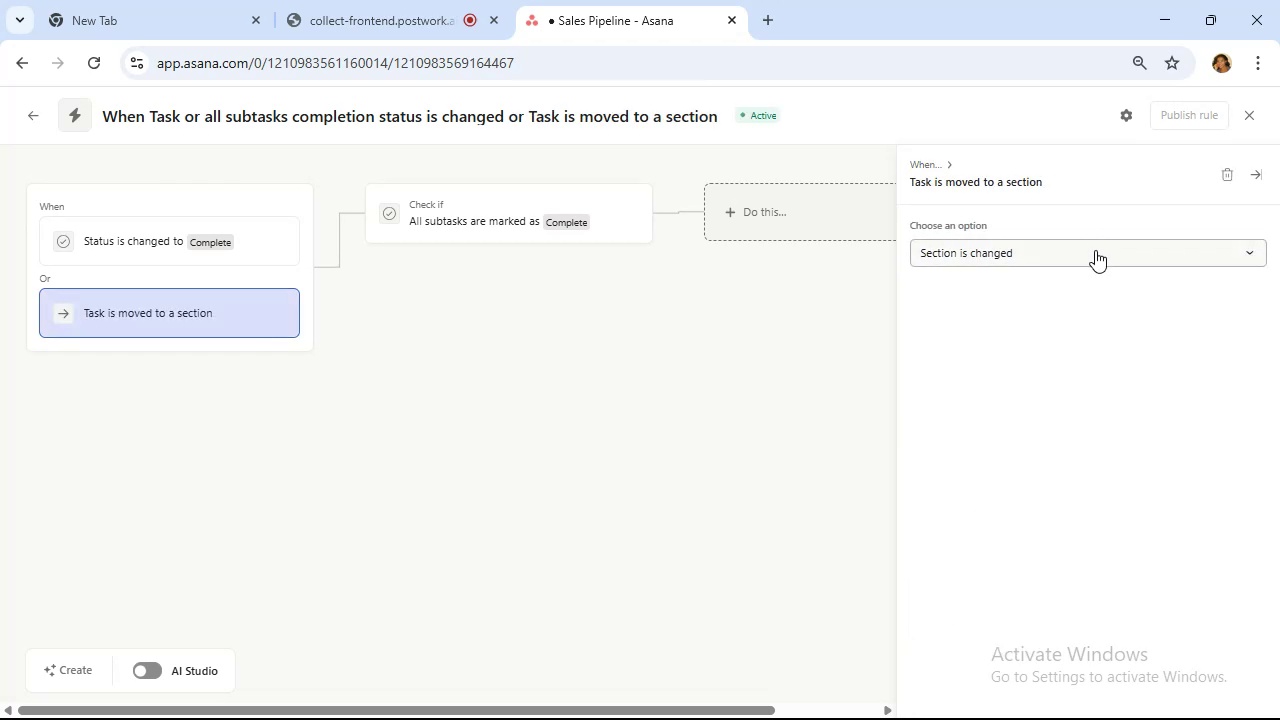 
left_click([1095, 250])
 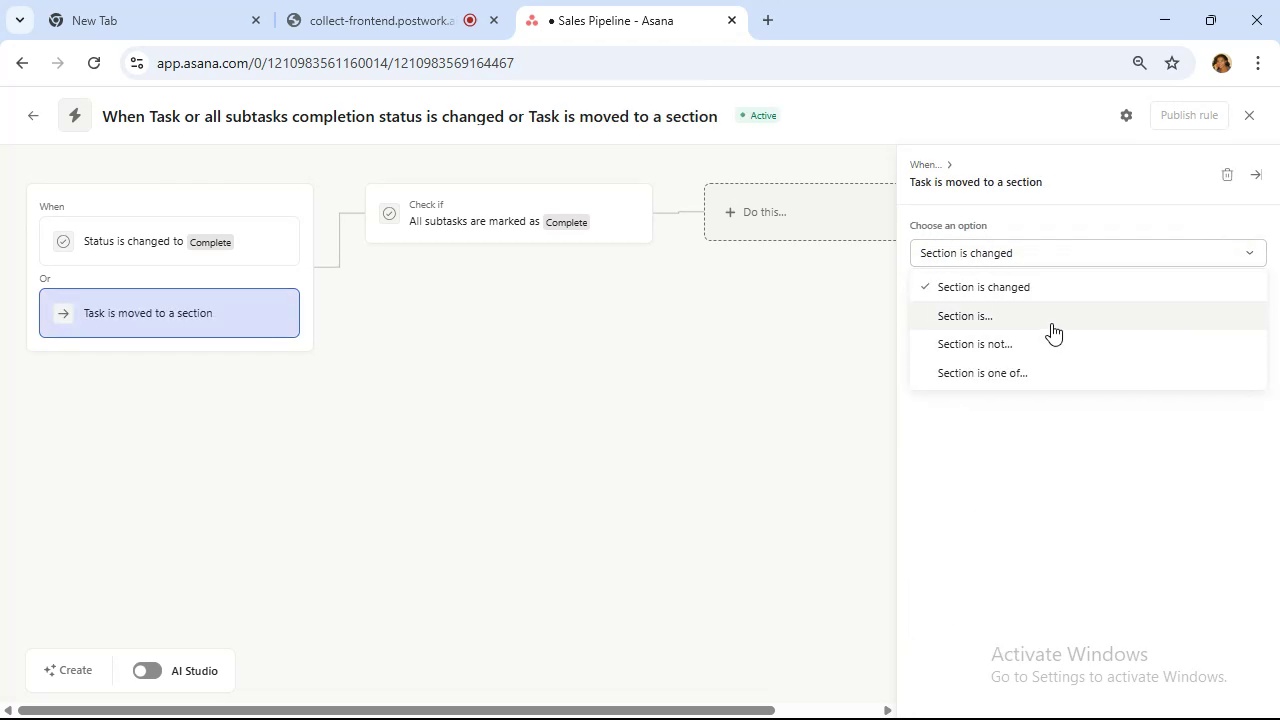 
left_click([1051, 323])
 